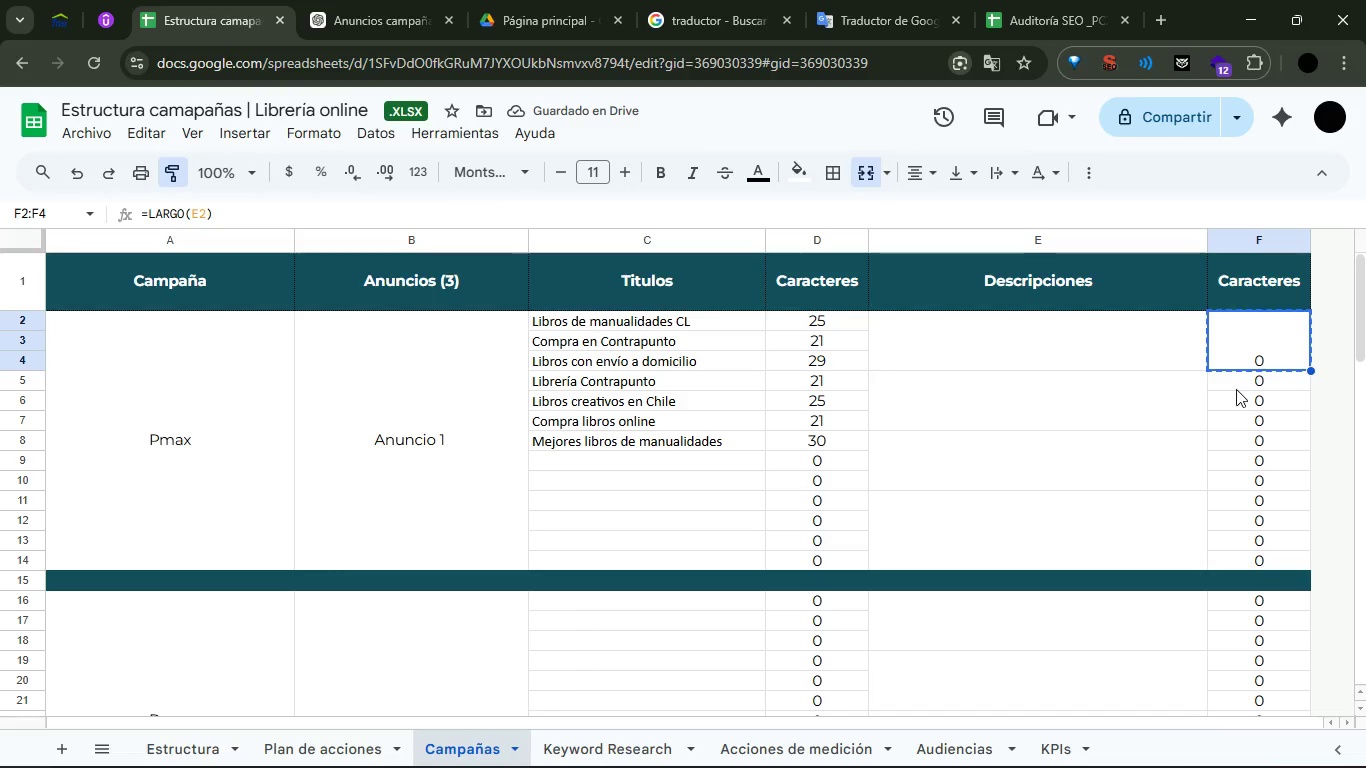 
left_click([1232, 383])
 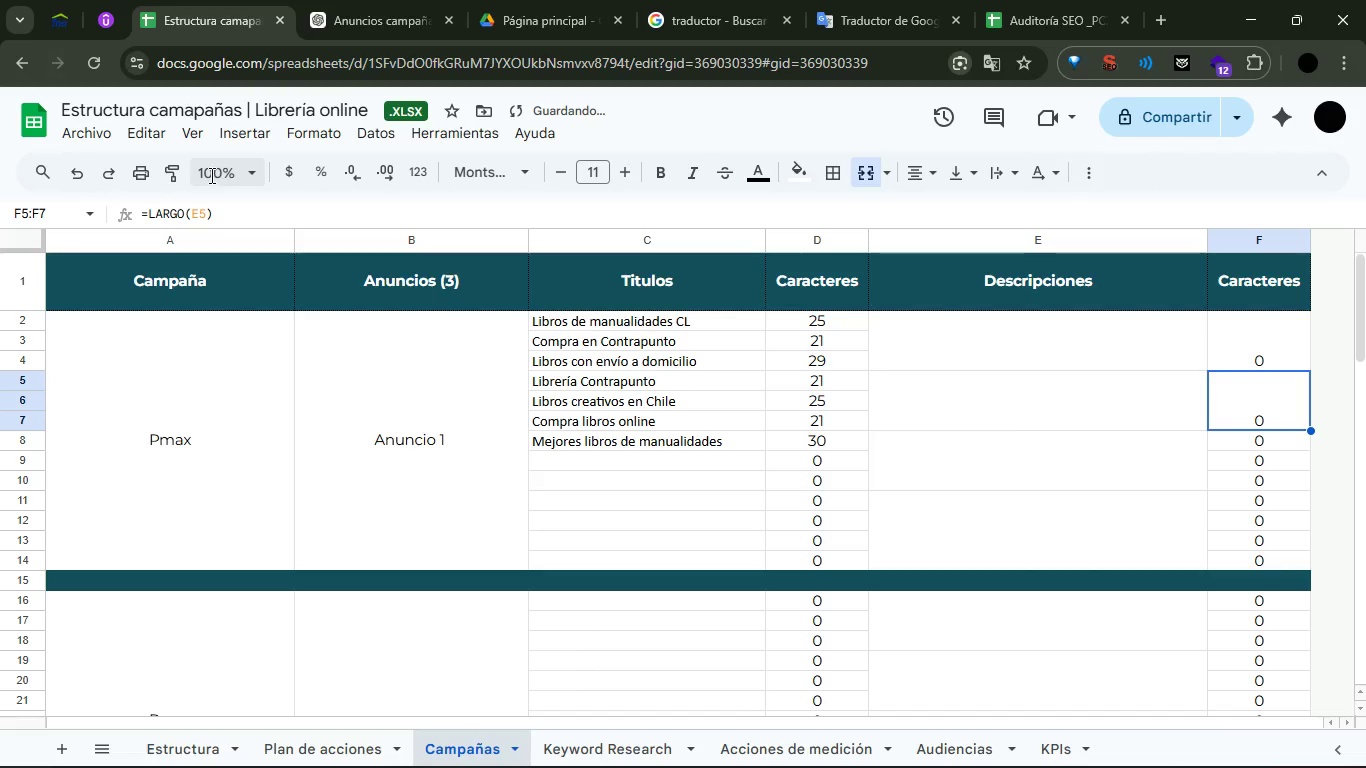 
left_click([174, 177])
 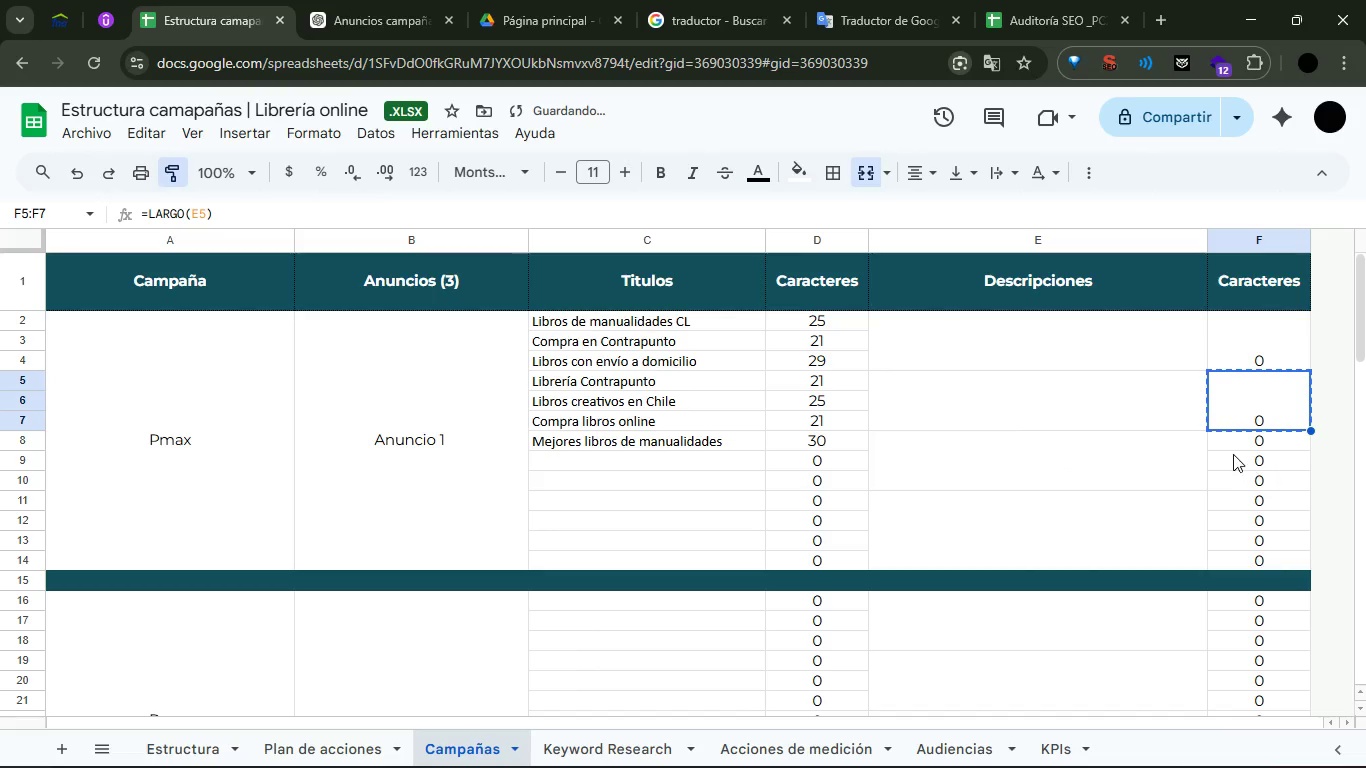 
left_click([1227, 446])
 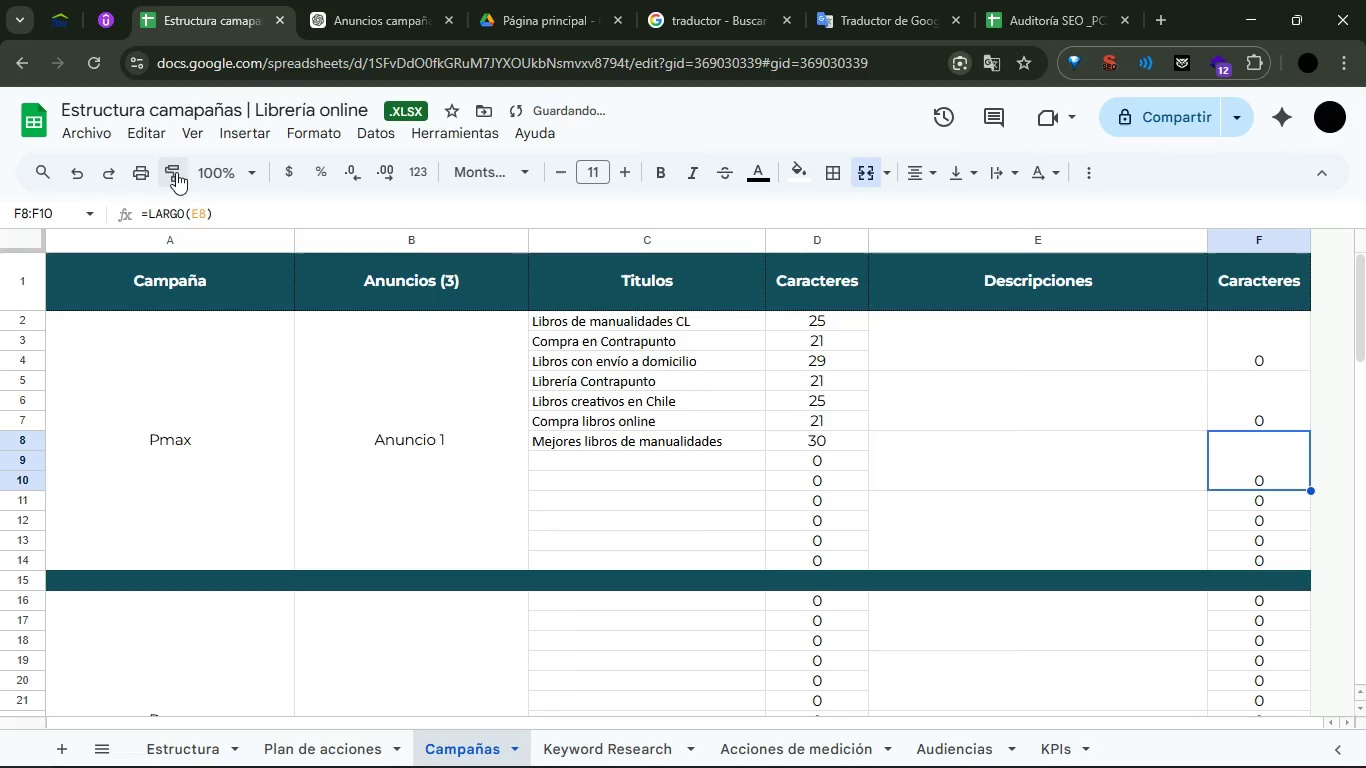 
left_click([179, 172])
 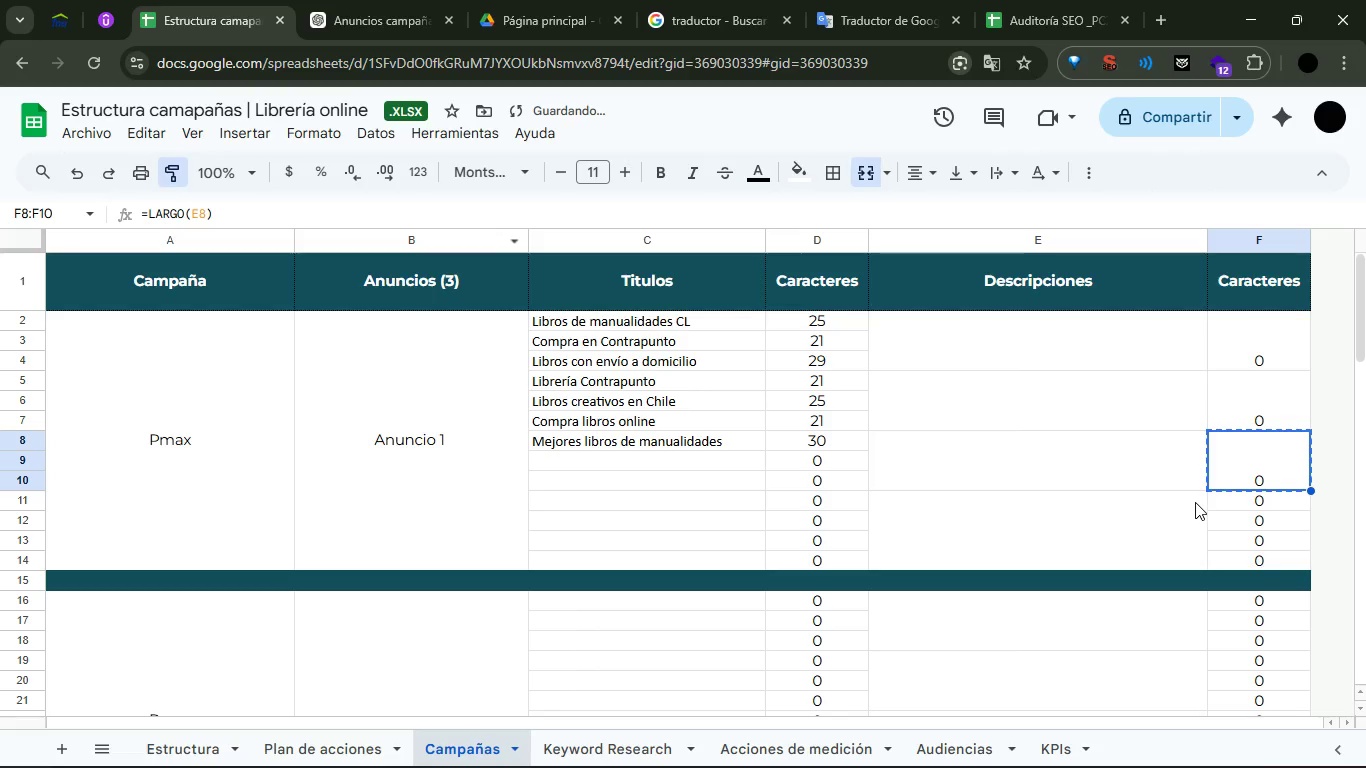 
left_click([1211, 499])
 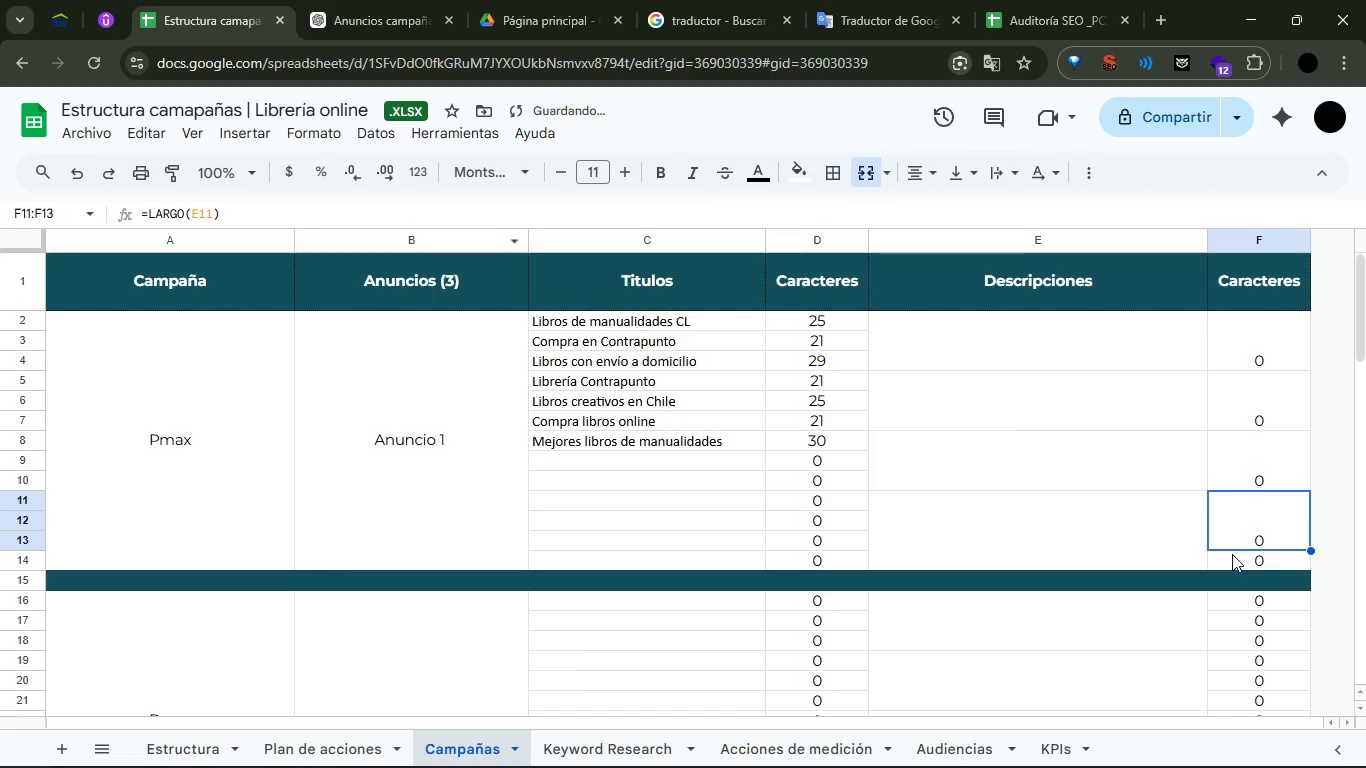 
left_click_drag(start_coordinate=[1232, 554], to_coordinate=[1226, 527])
 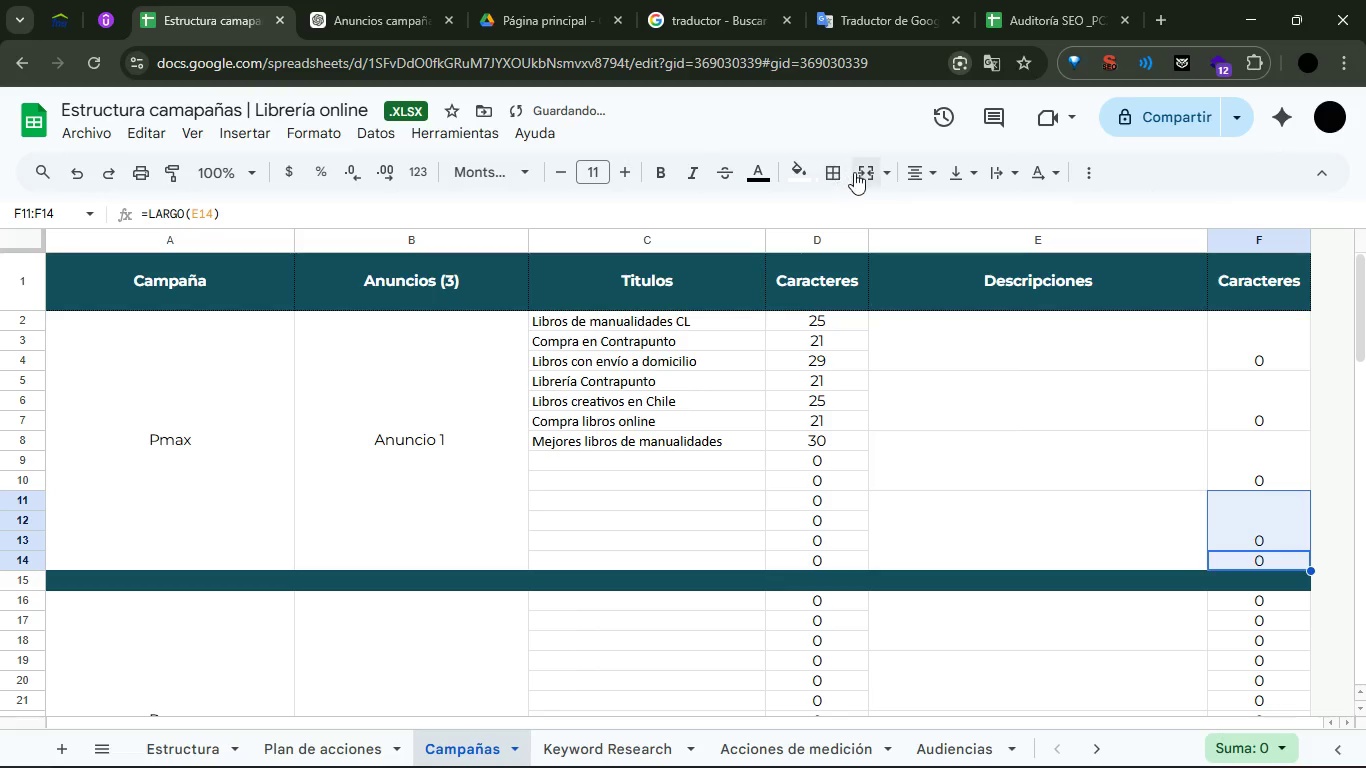 
left_click([856, 173])
 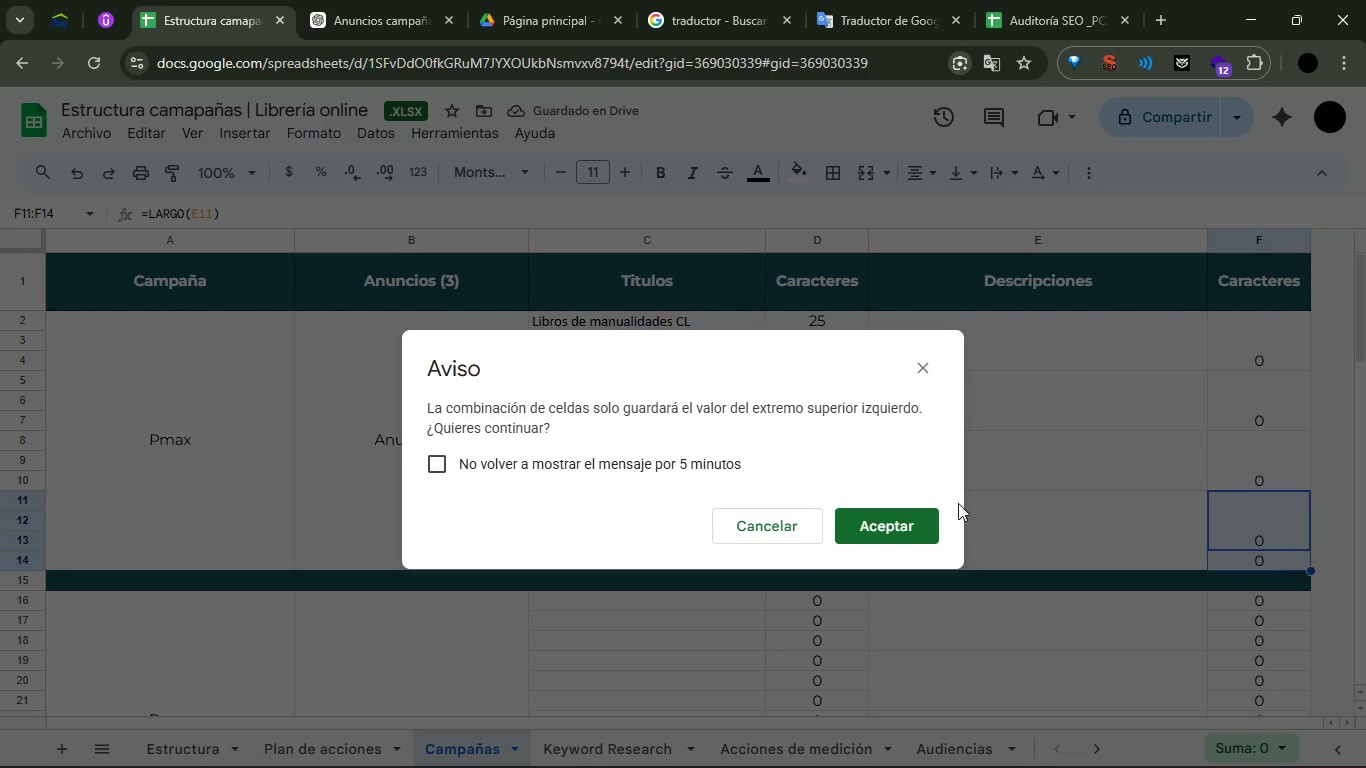 
left_click([908, 512])
 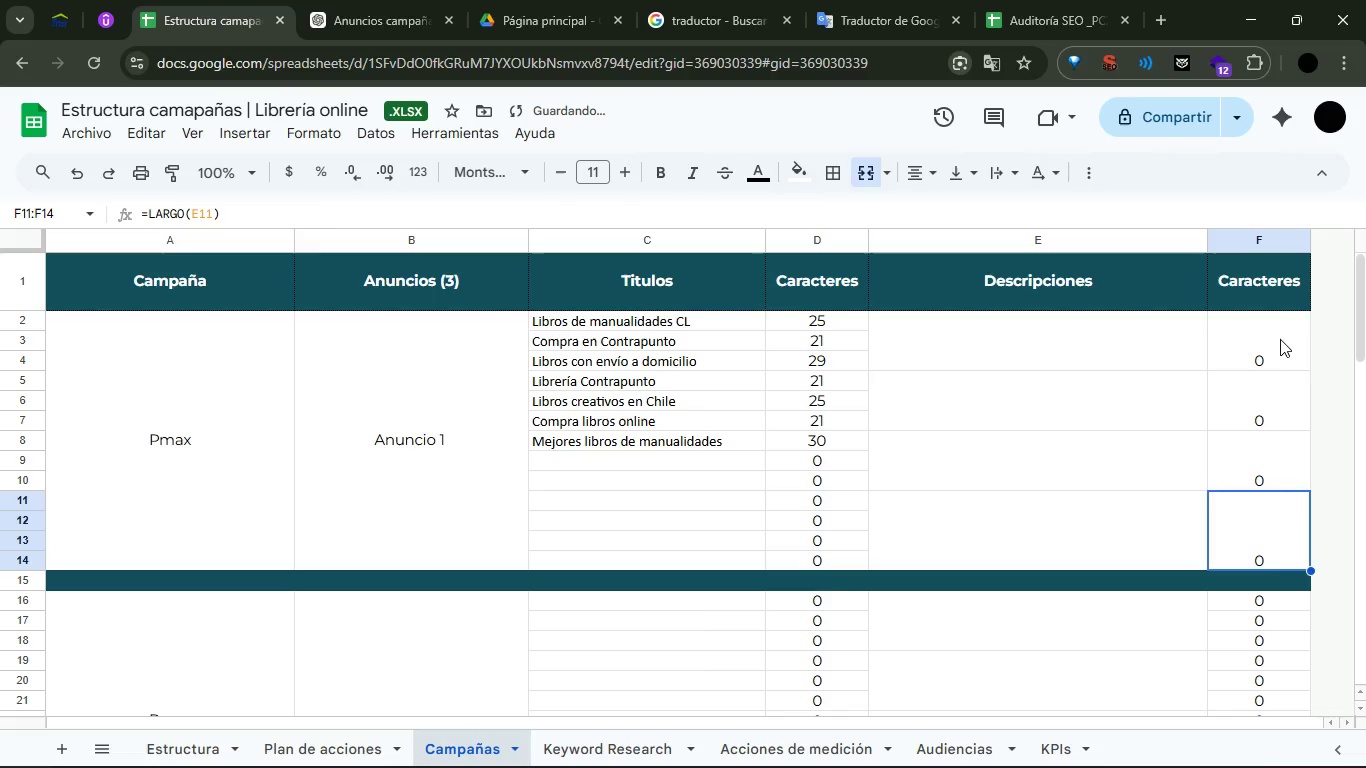 
left_click_drag(start_coordinate=[1280, 338], to_coordinate=[1263, 515])
 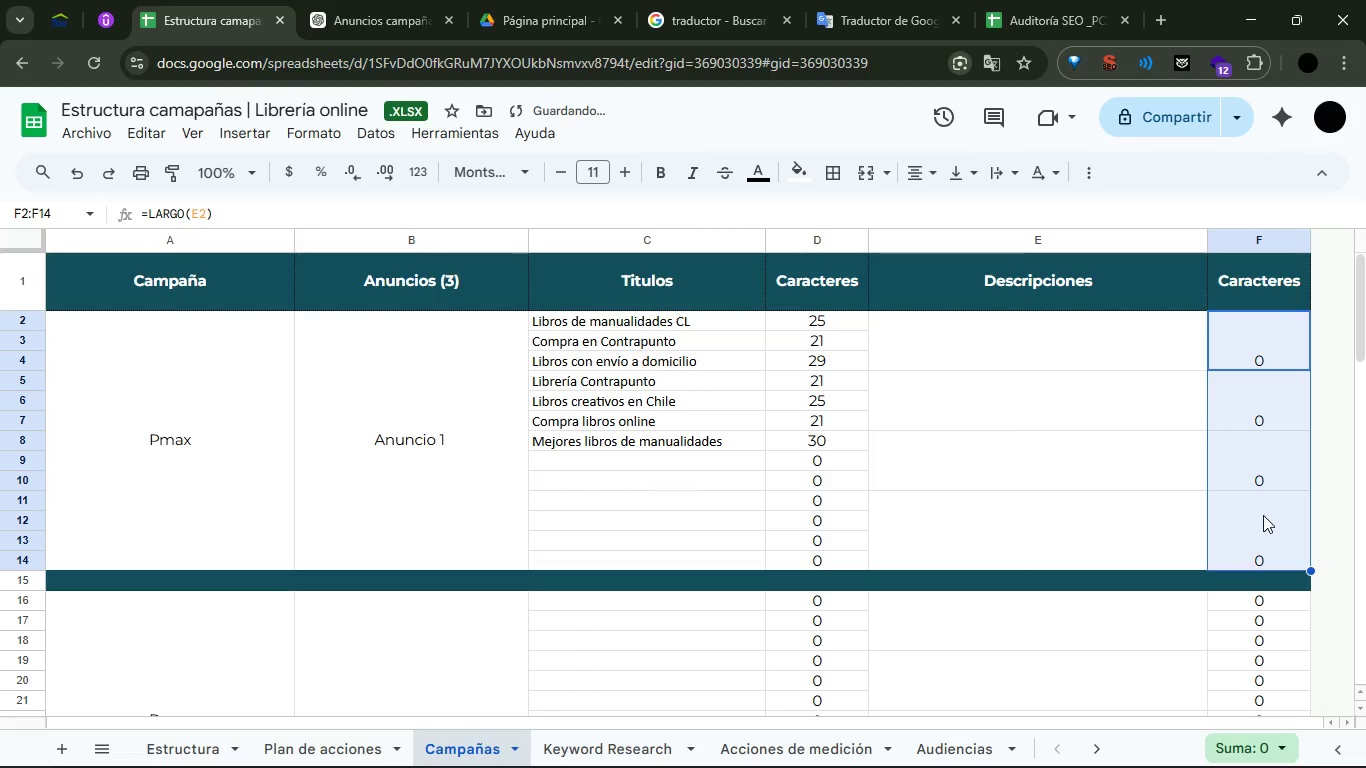 
key(Control+C)
 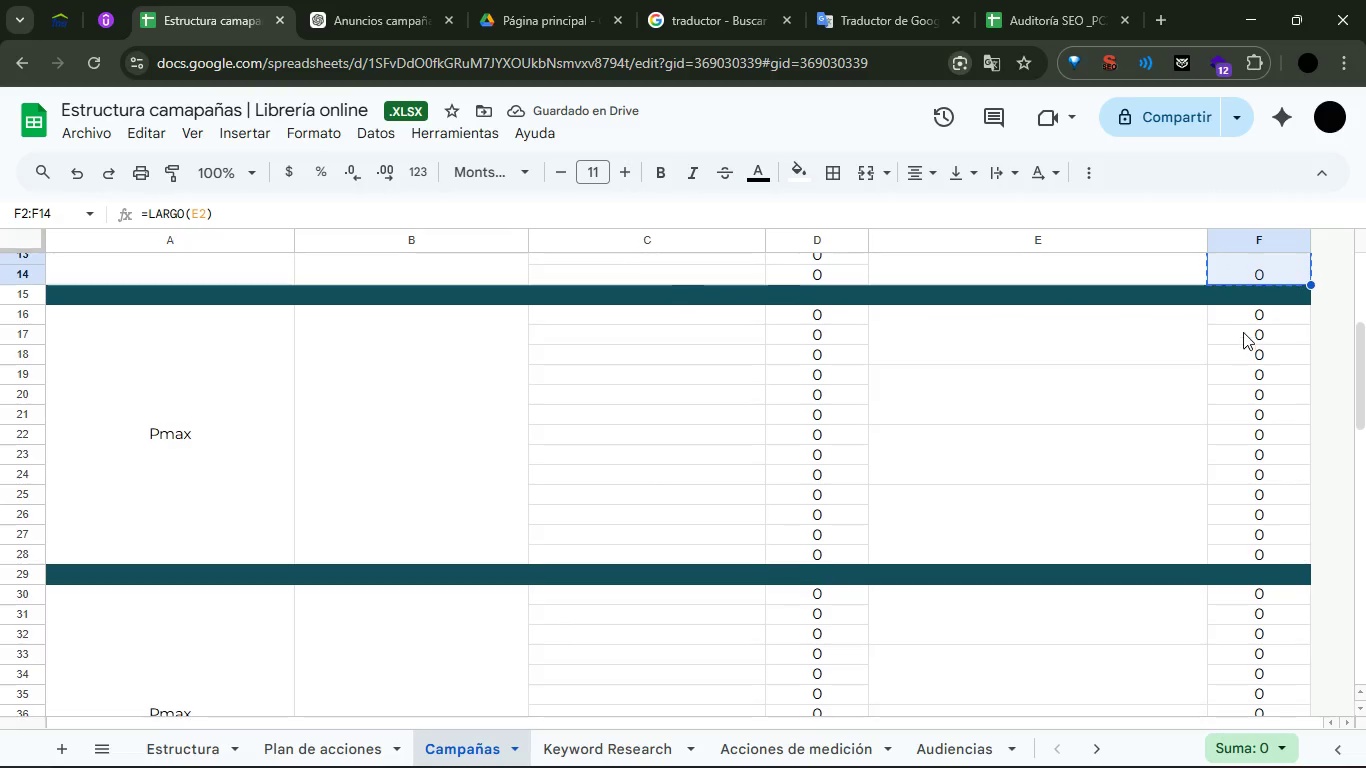 
left_click([1238, 314])
 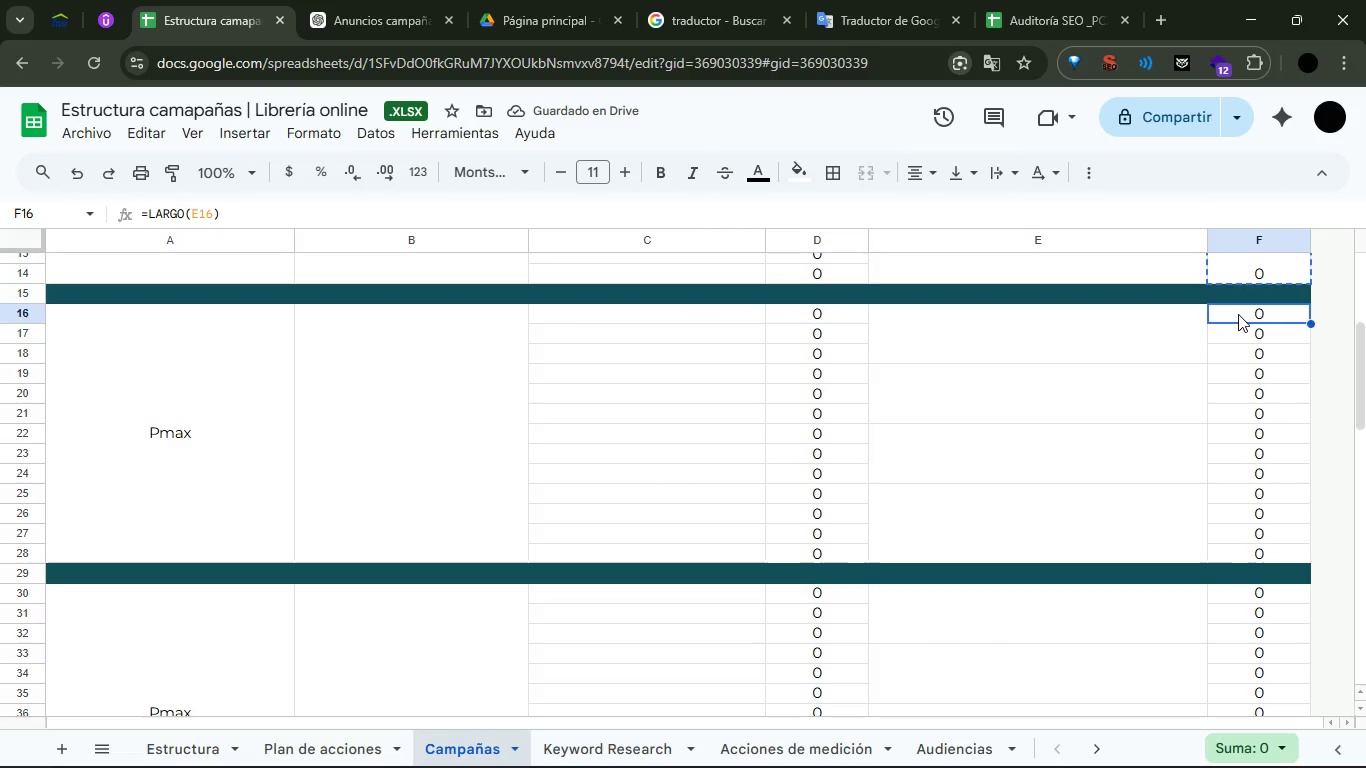 
key(Control+V)
 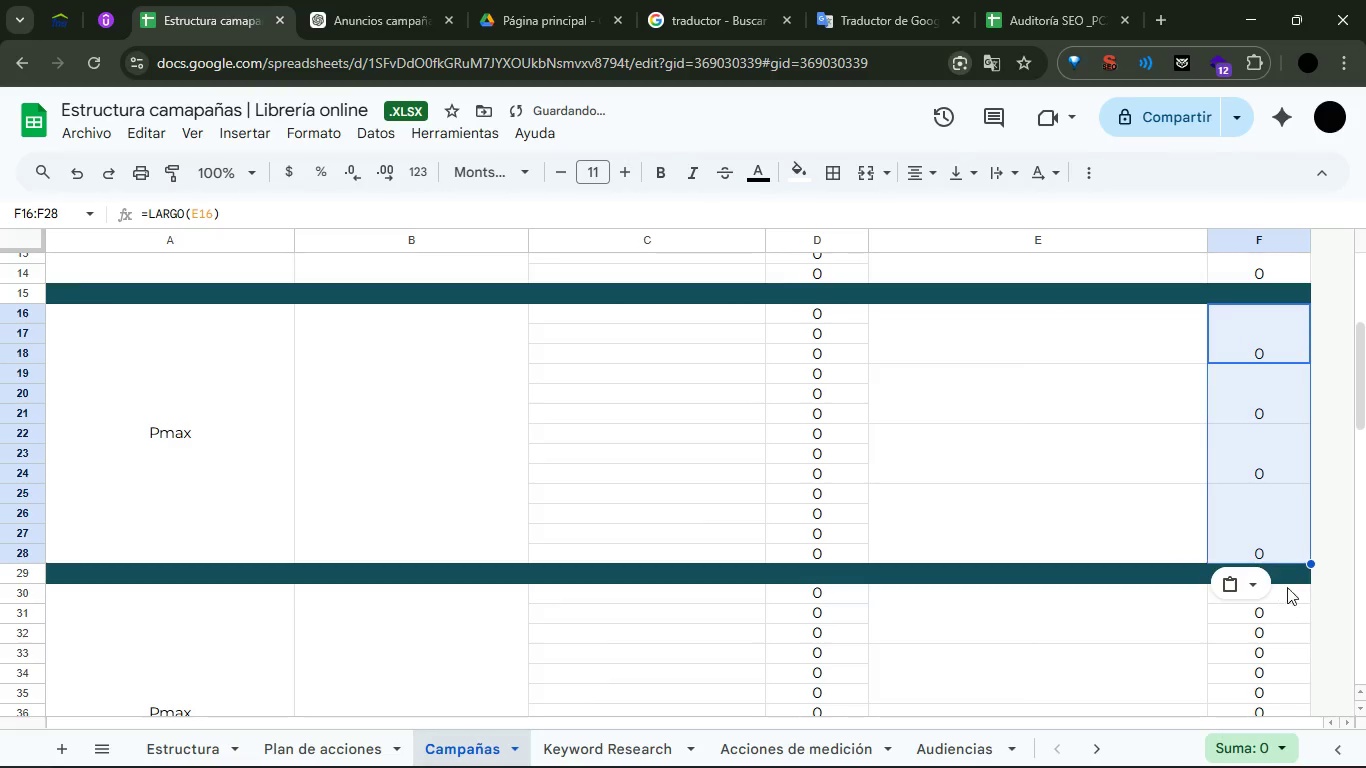 
left_click([1287, 586])
 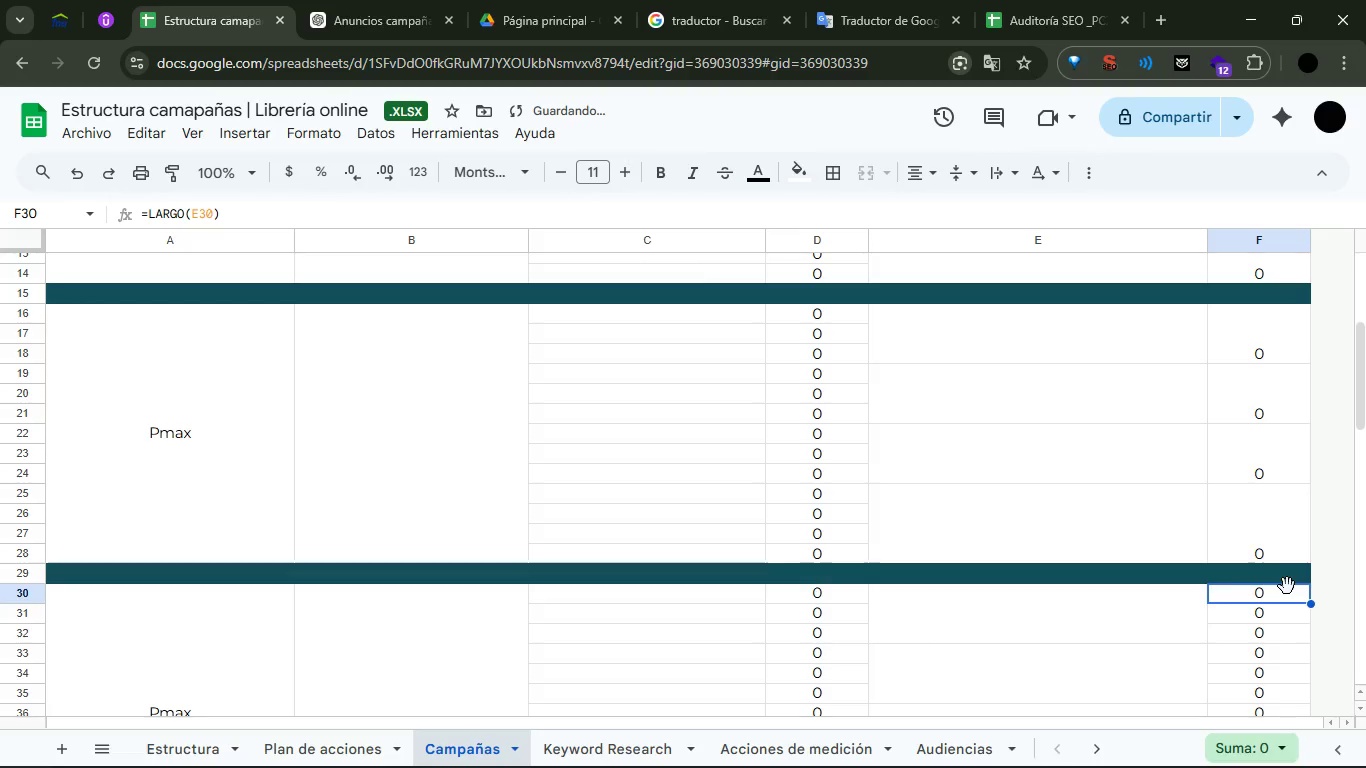 
key(Control+V)
 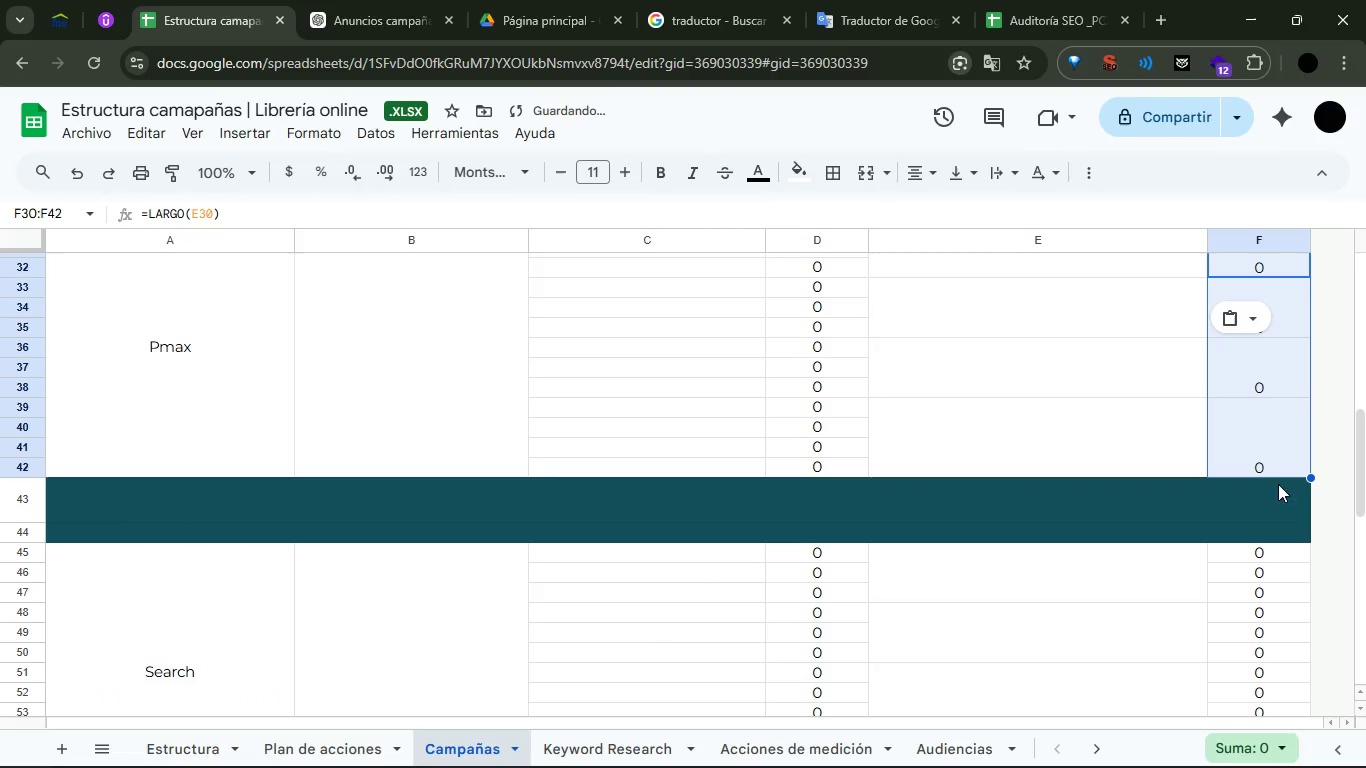 
left_click([1278, 551])
 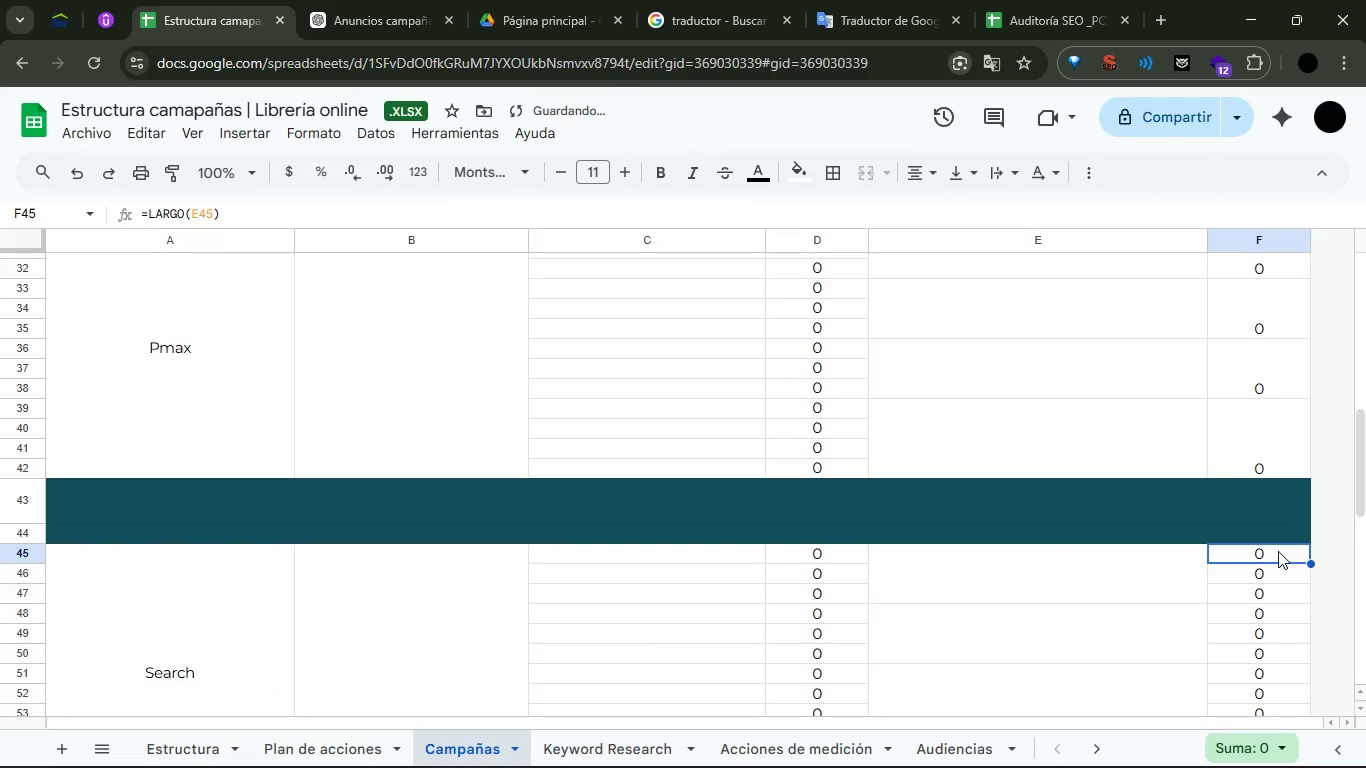 
key(Control+V)
 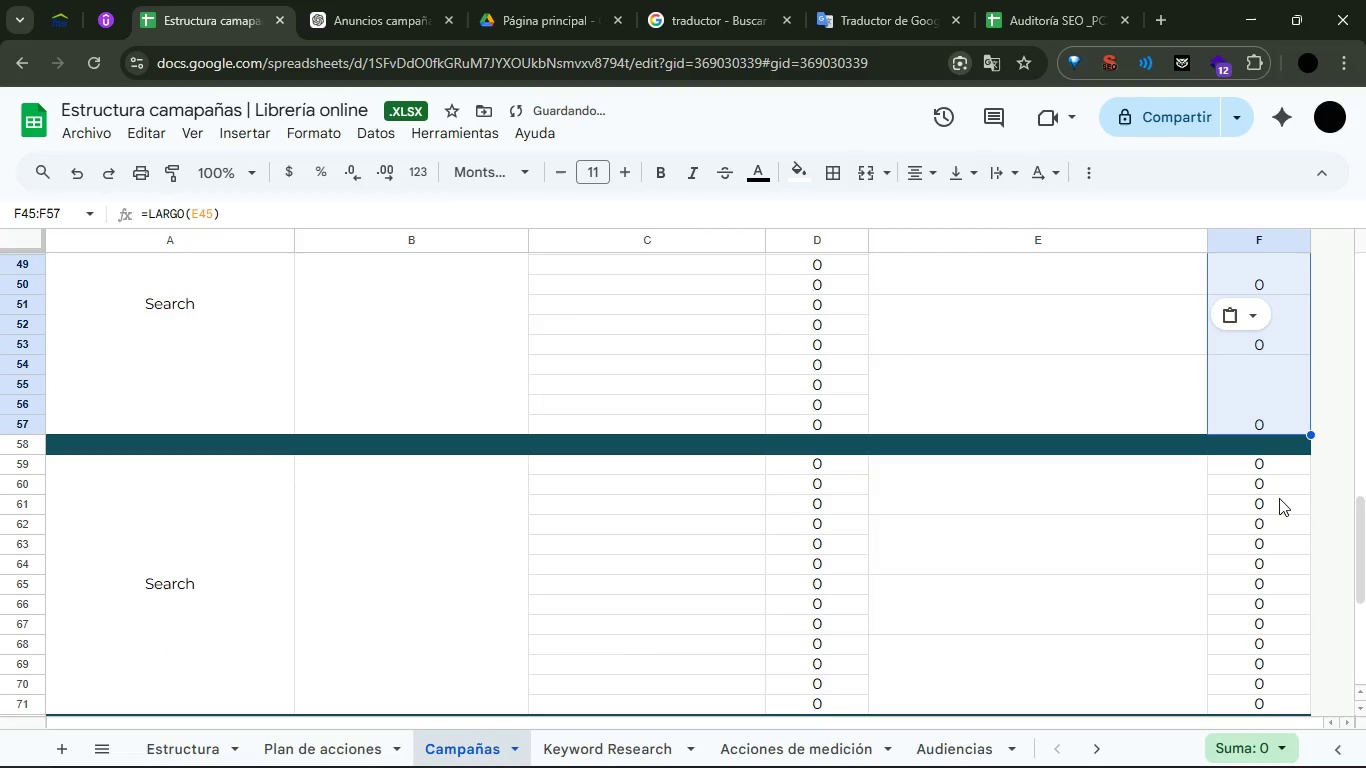 
left_click([1266, 459])
 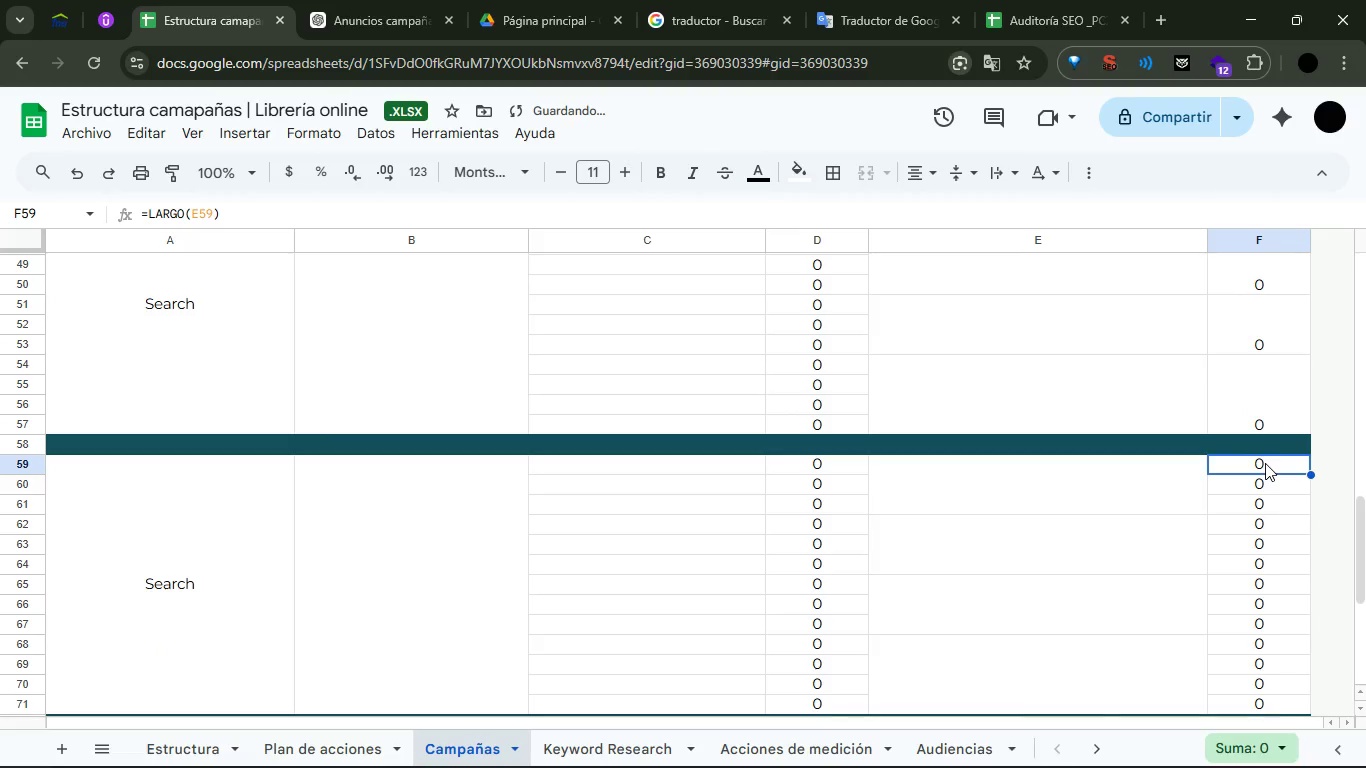 
key(Control+V)
 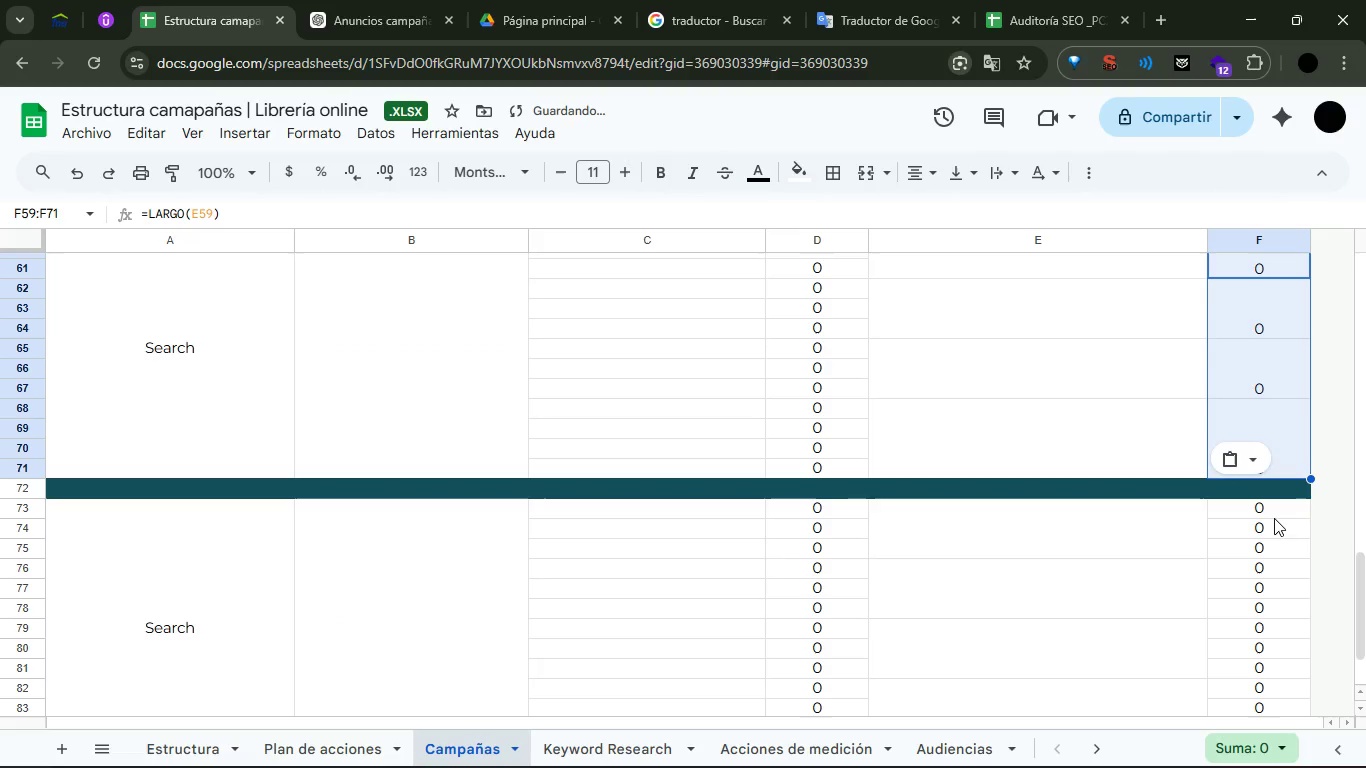 
left_click([1273, 509])
 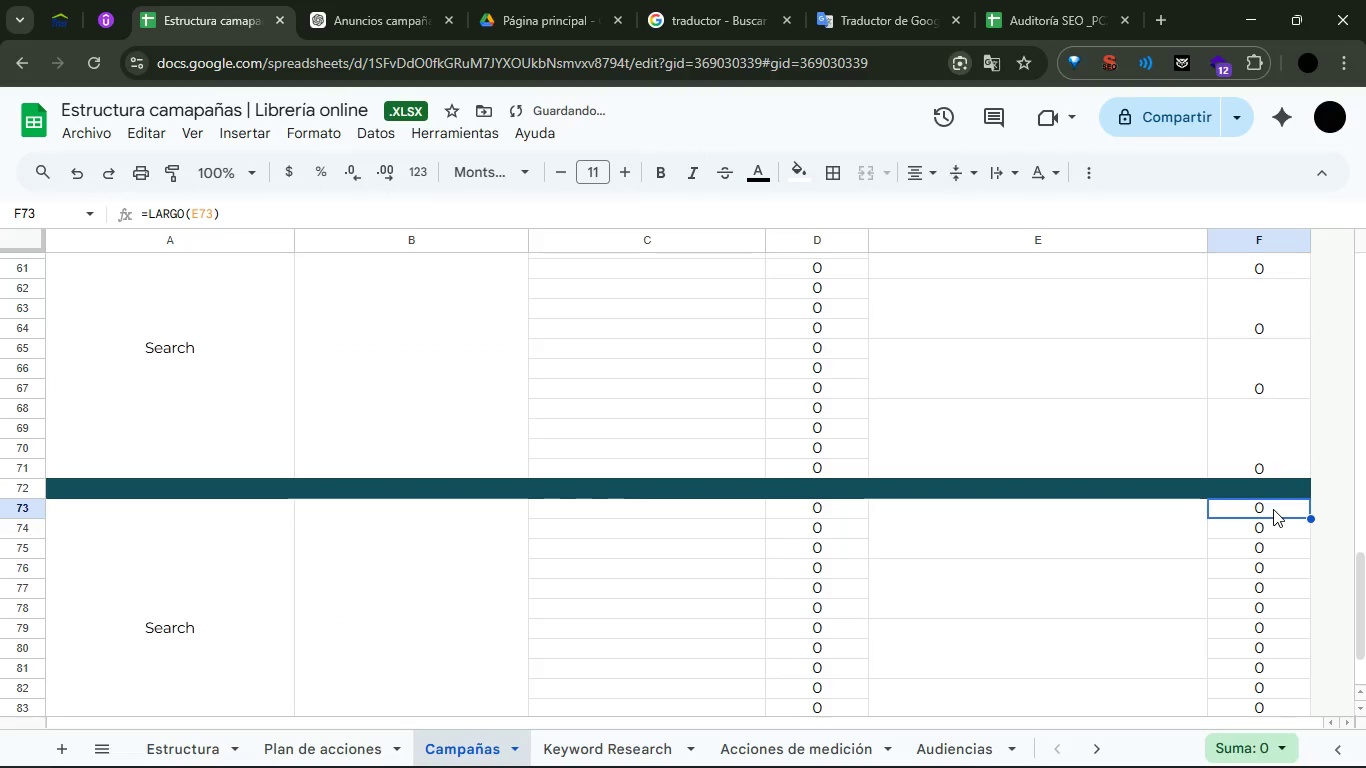 
key(Control+V)
 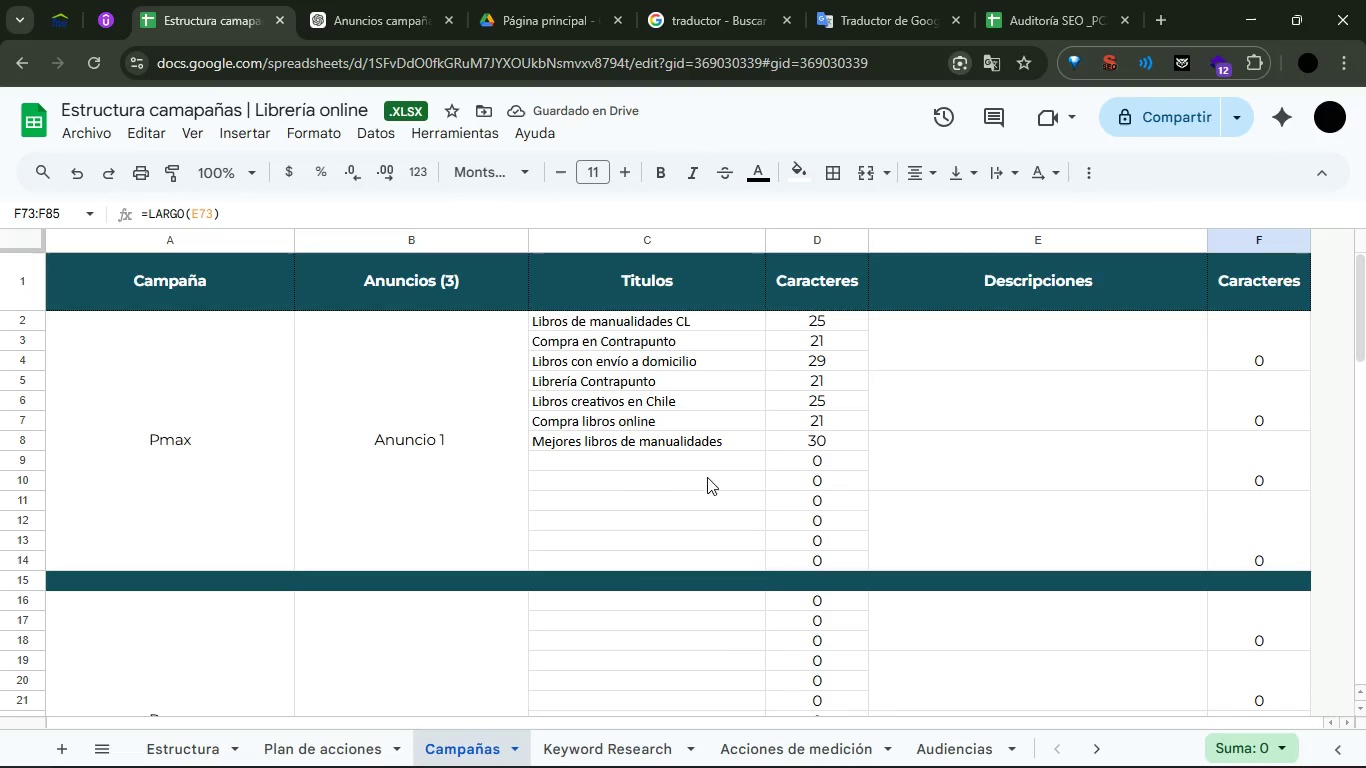 
left_click([392, 0])
 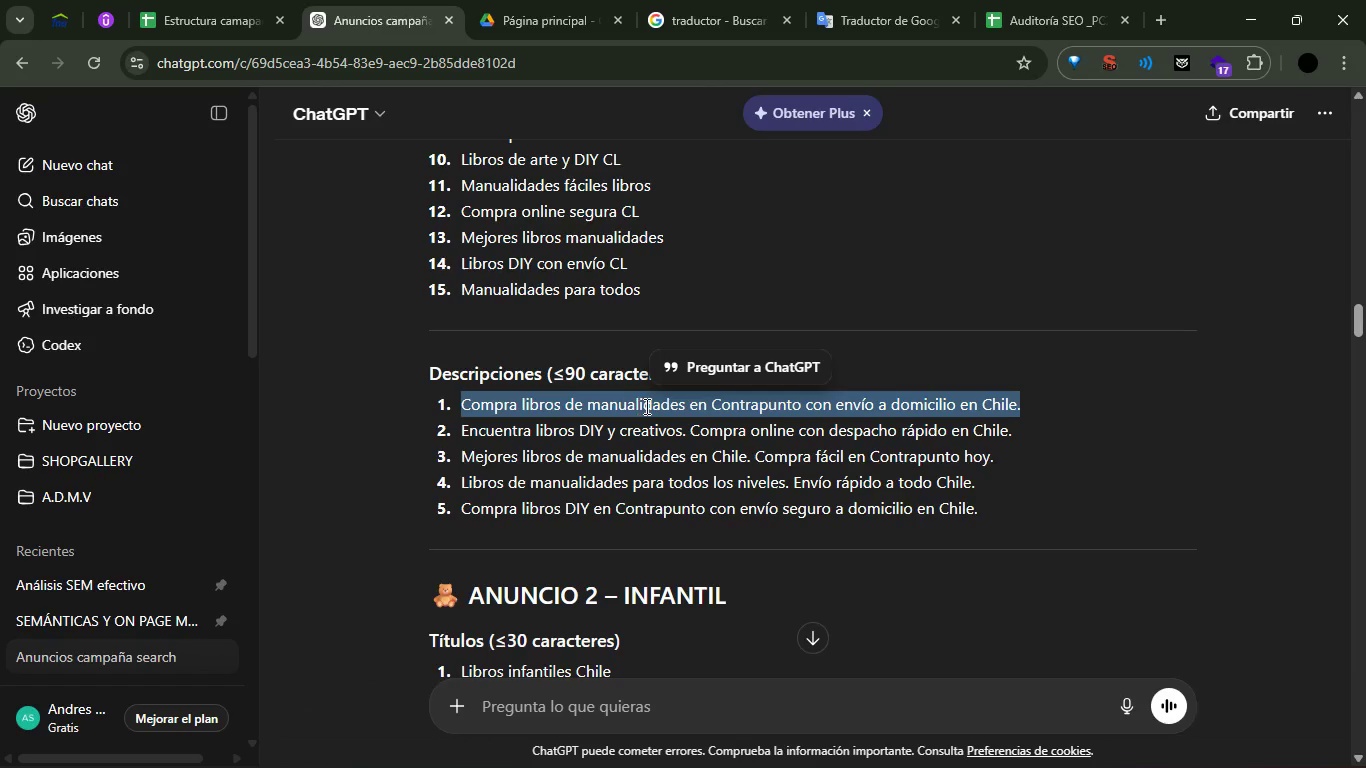 
double_click([645, 406])
 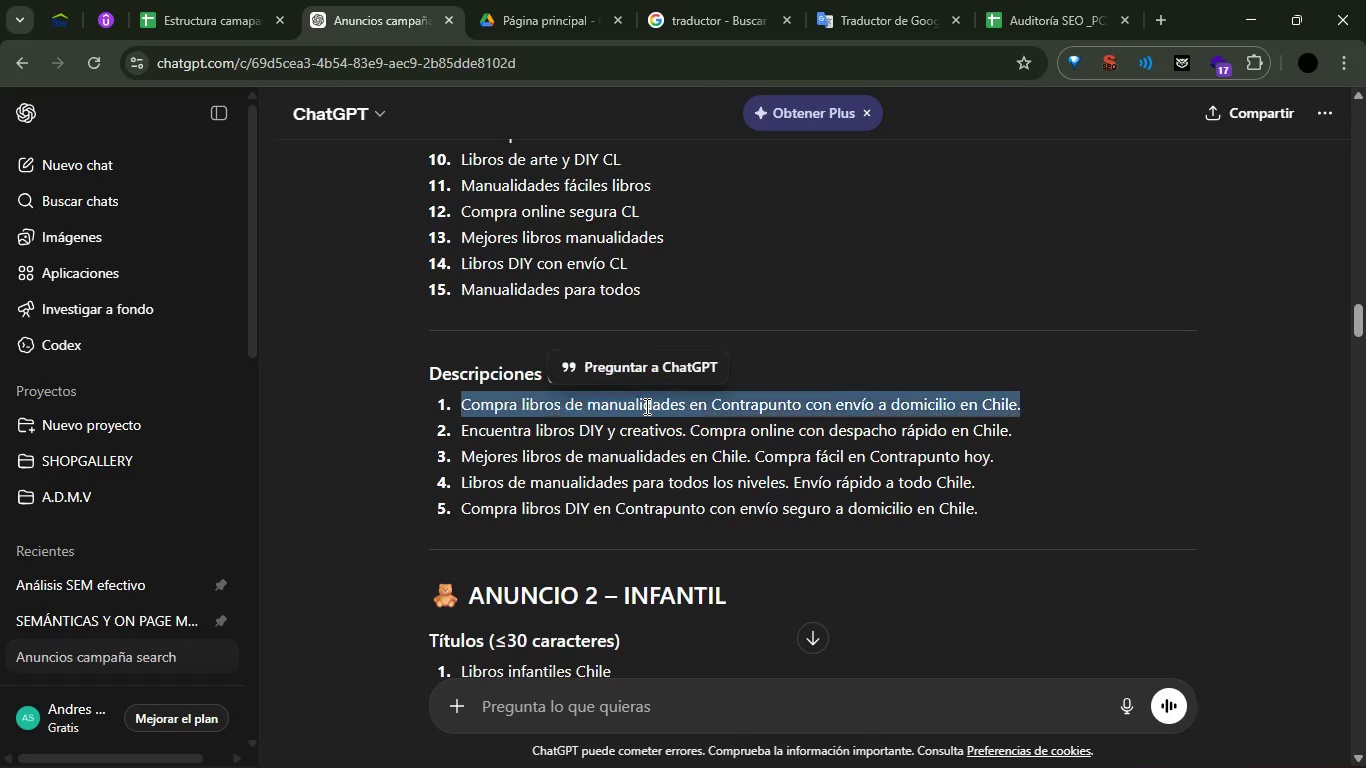 
triple_click([645, 406])
 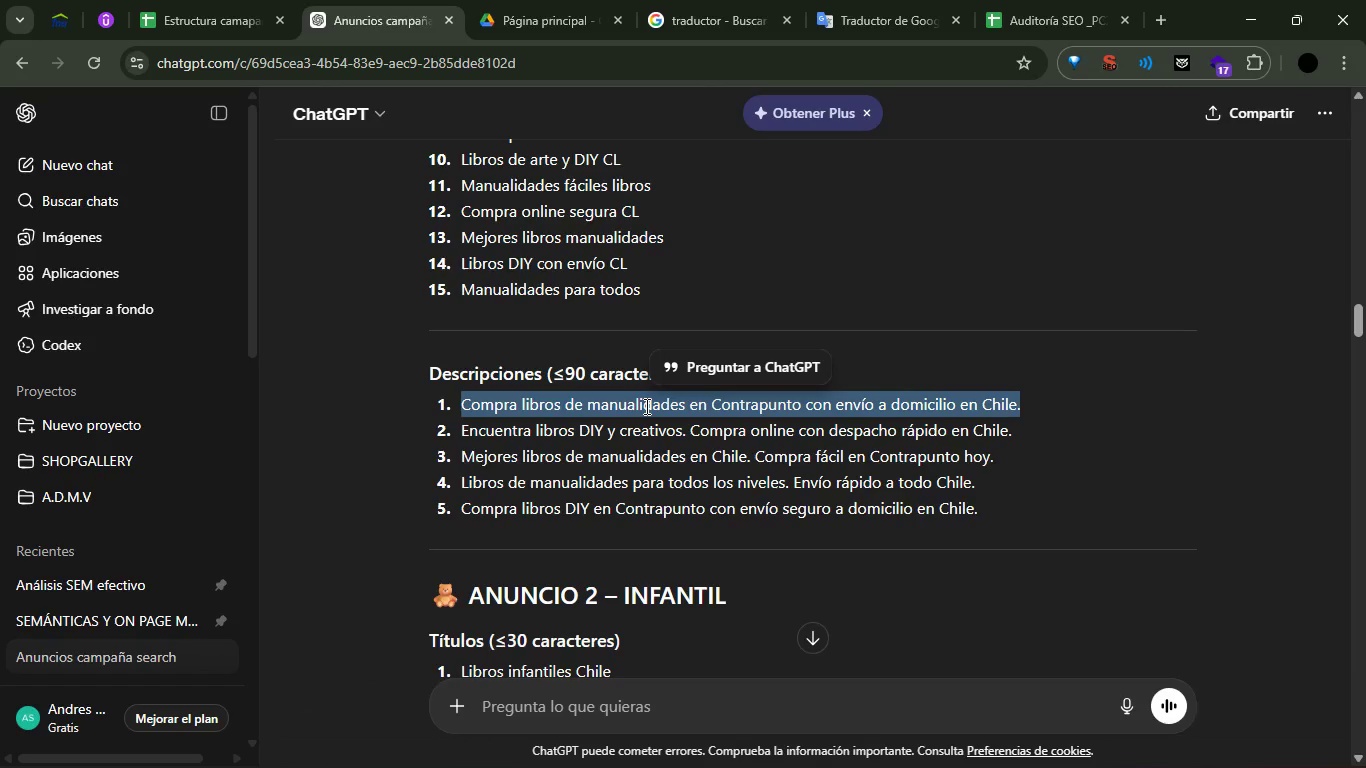 
key(Control+ControlLeft)
 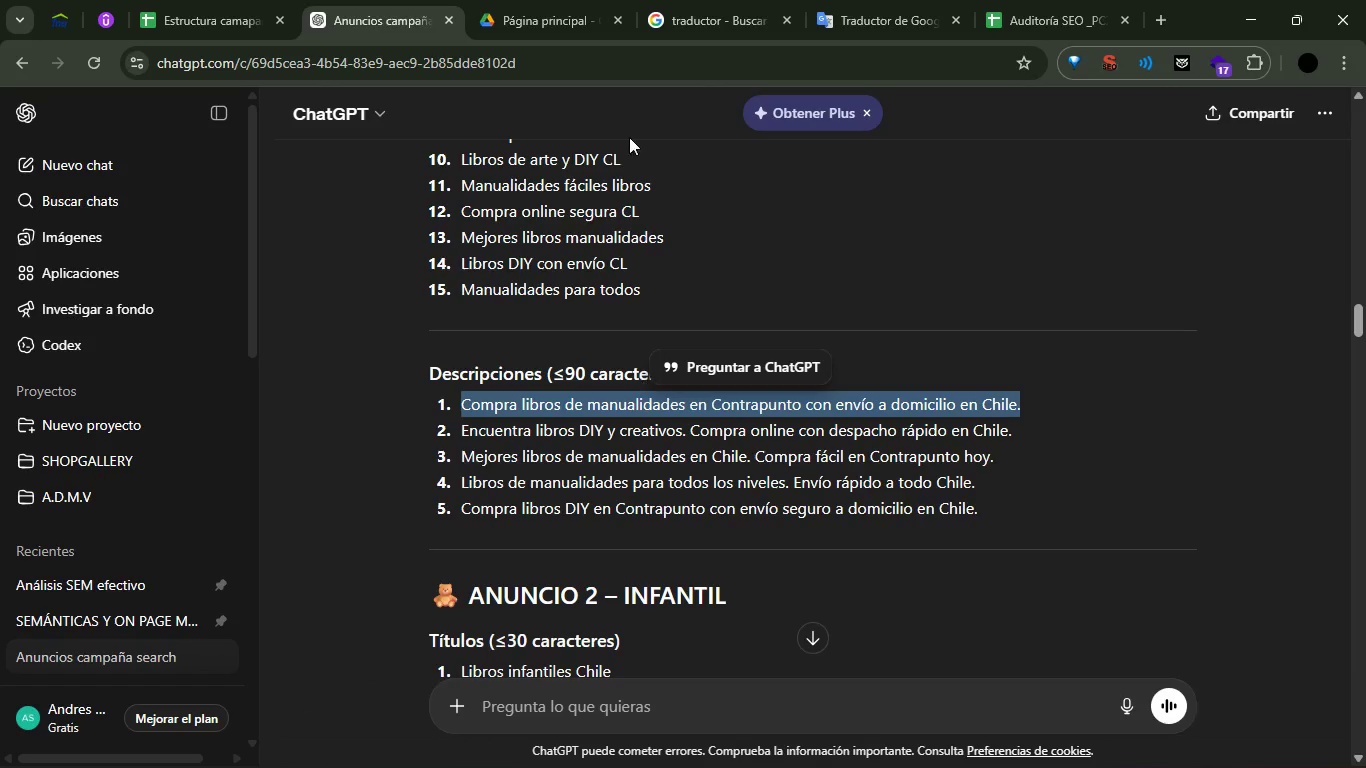 
key(Control+C)
 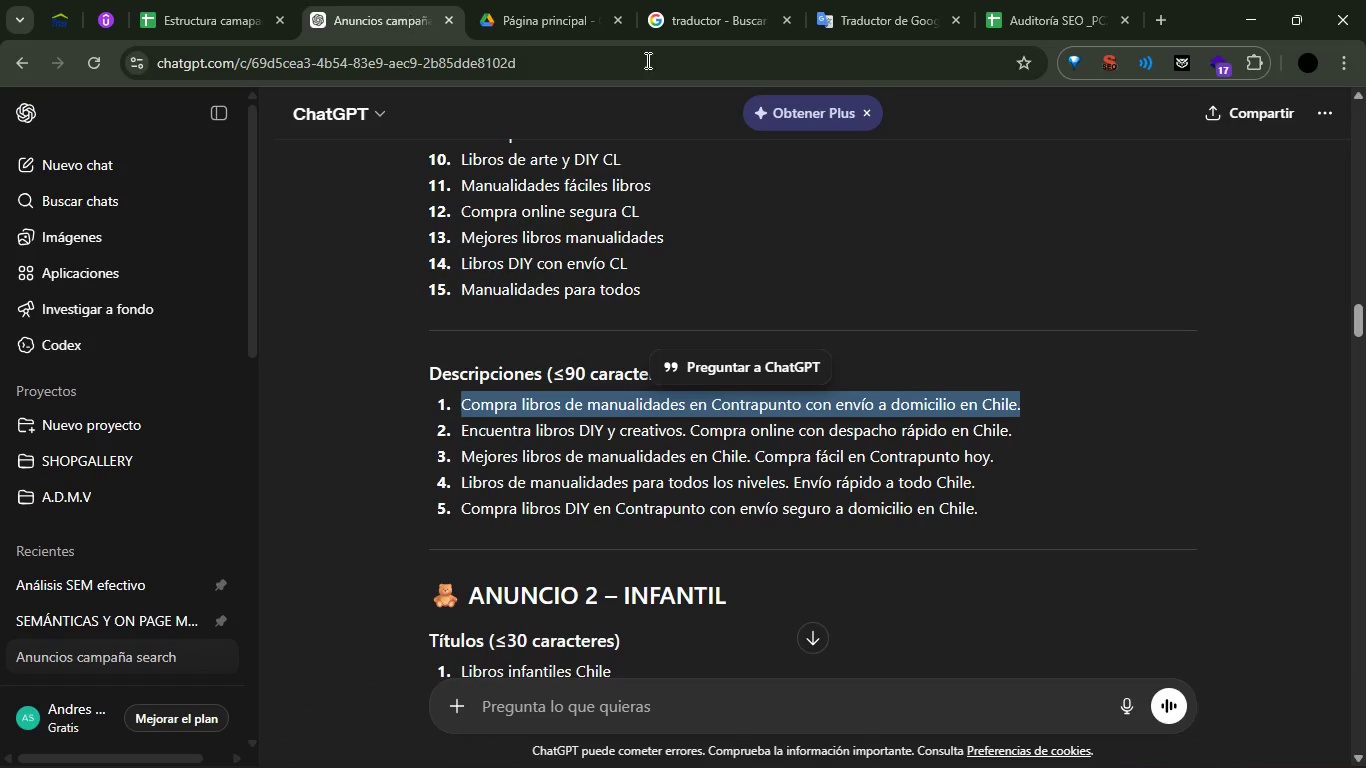 
double_click([479, 0])
 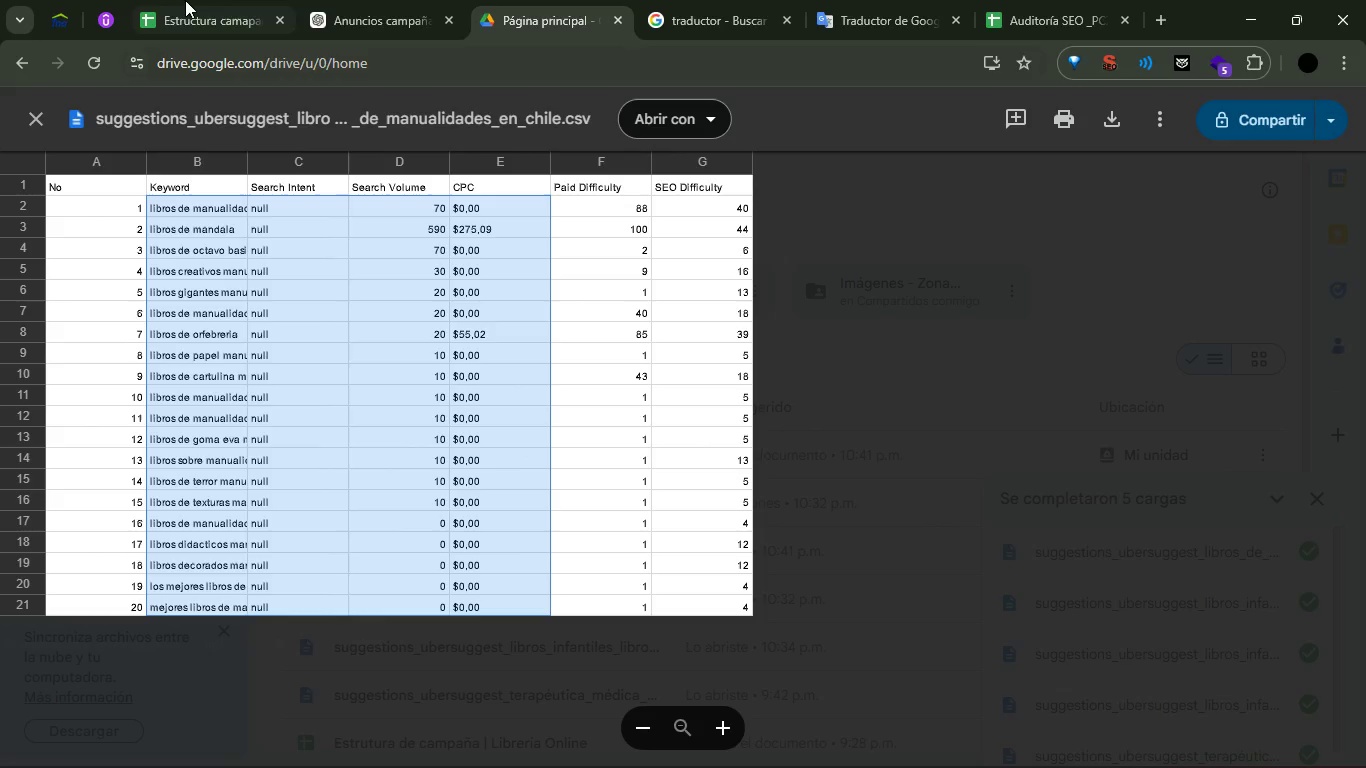 
left_click([180, 0])
 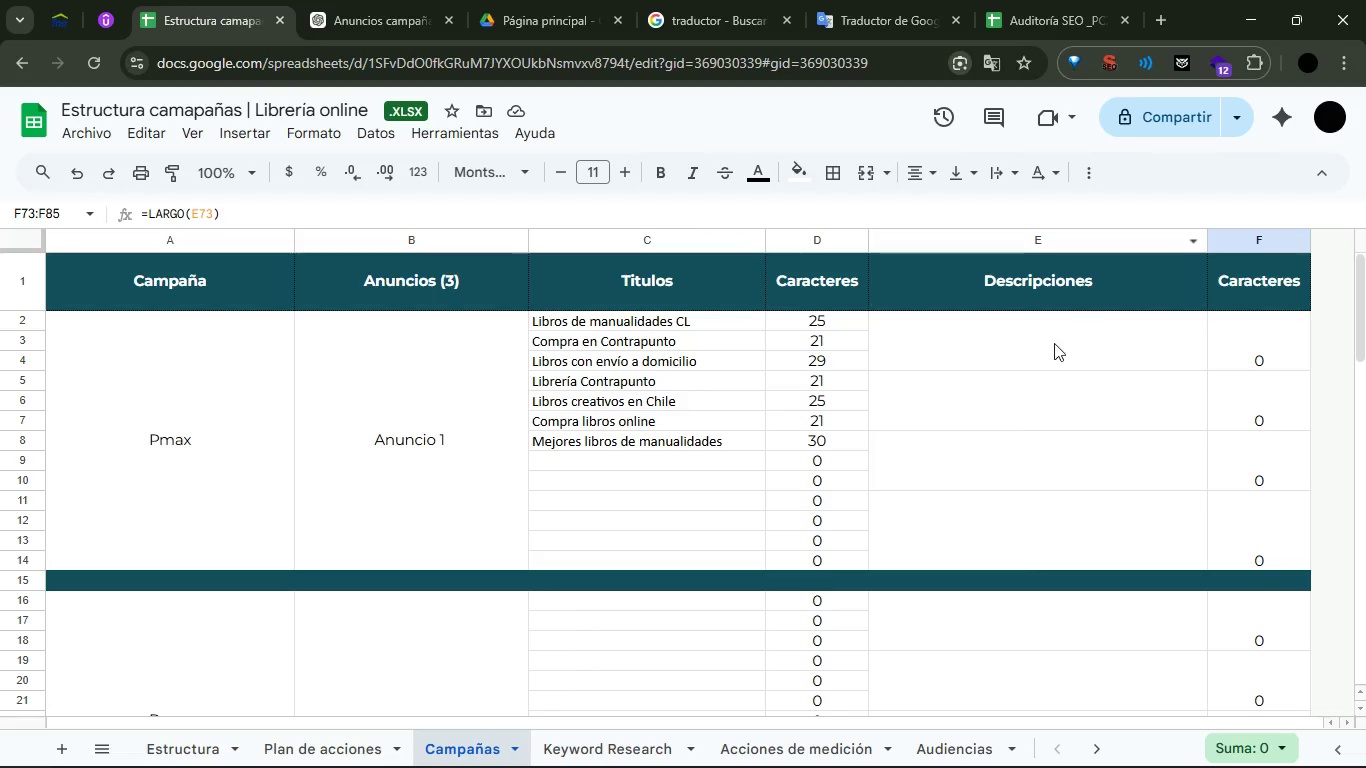 
double_click([1039, 346])
 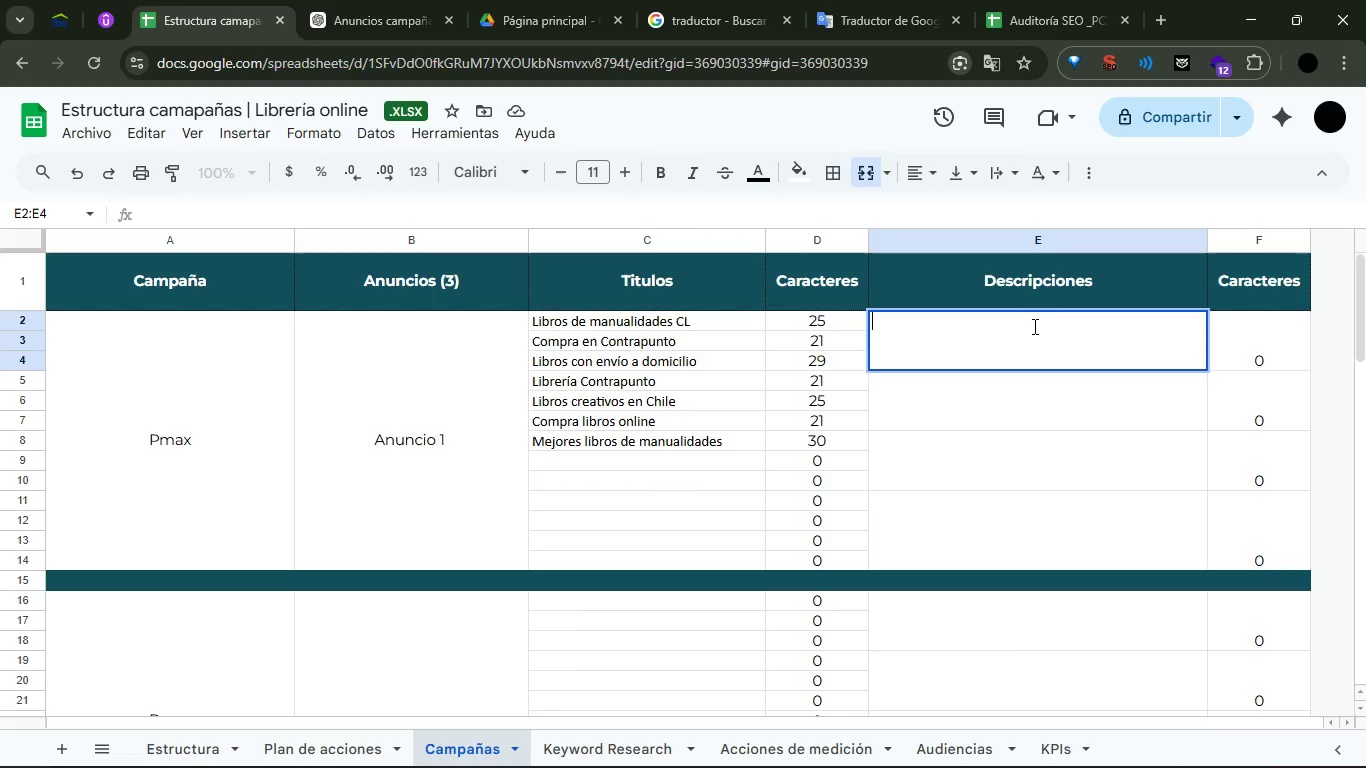 
triple_click([1033, 325])
 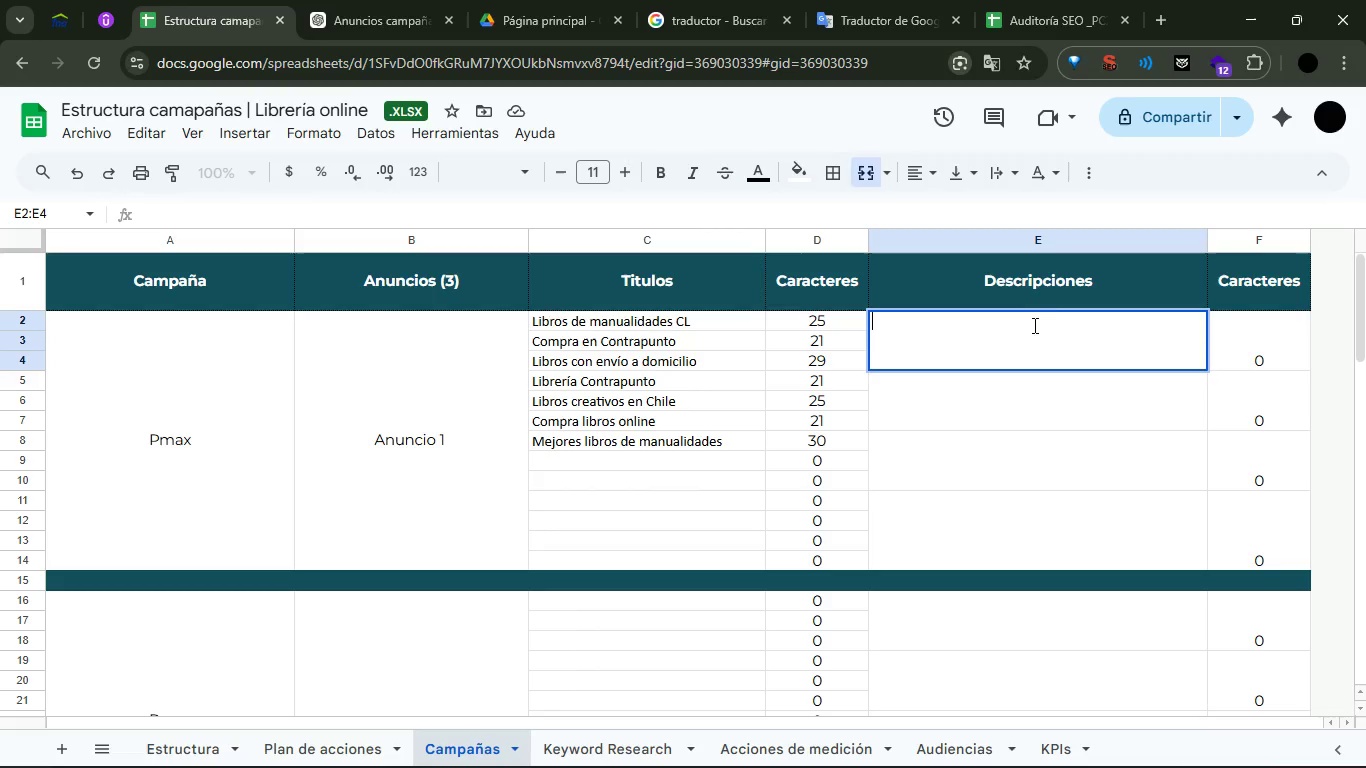 
key(Control+ControlLeft)
 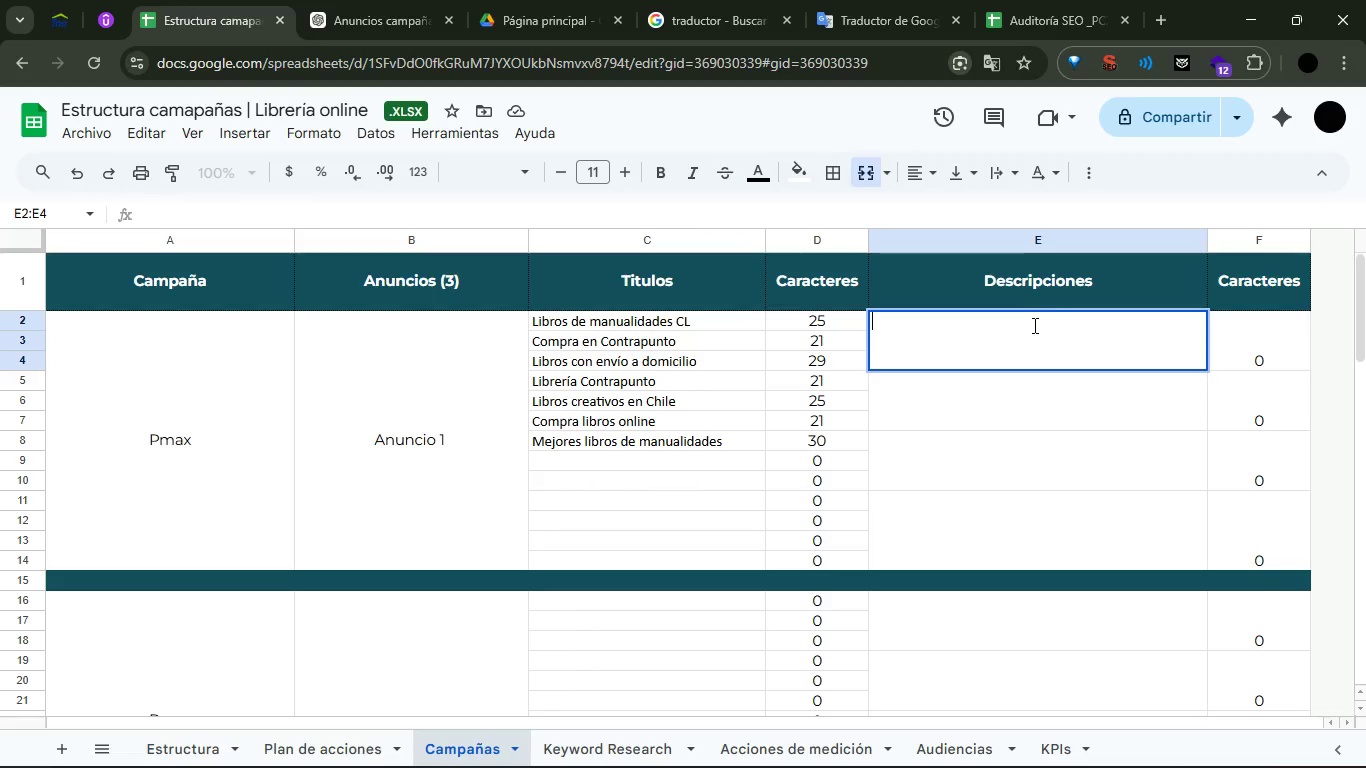 
key(Control+V)
 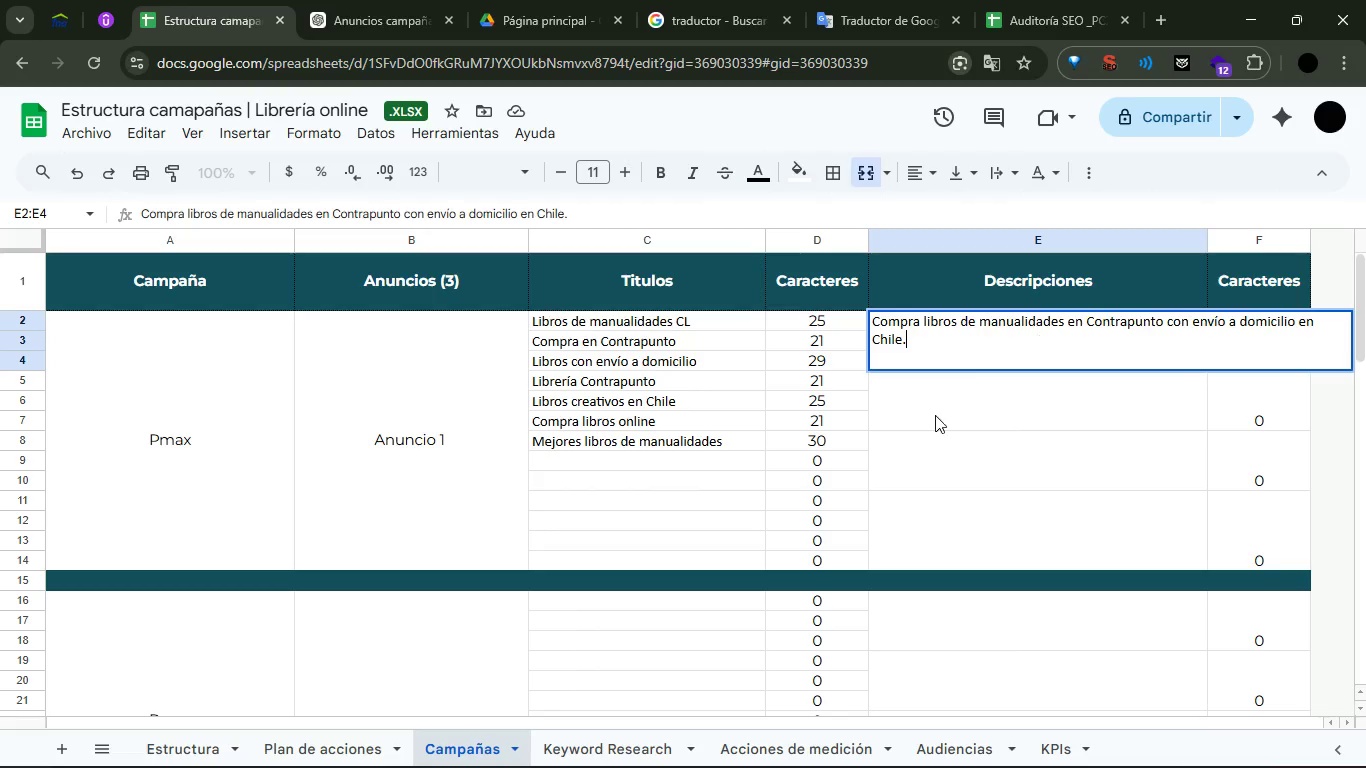 
left_click([935, 415])
 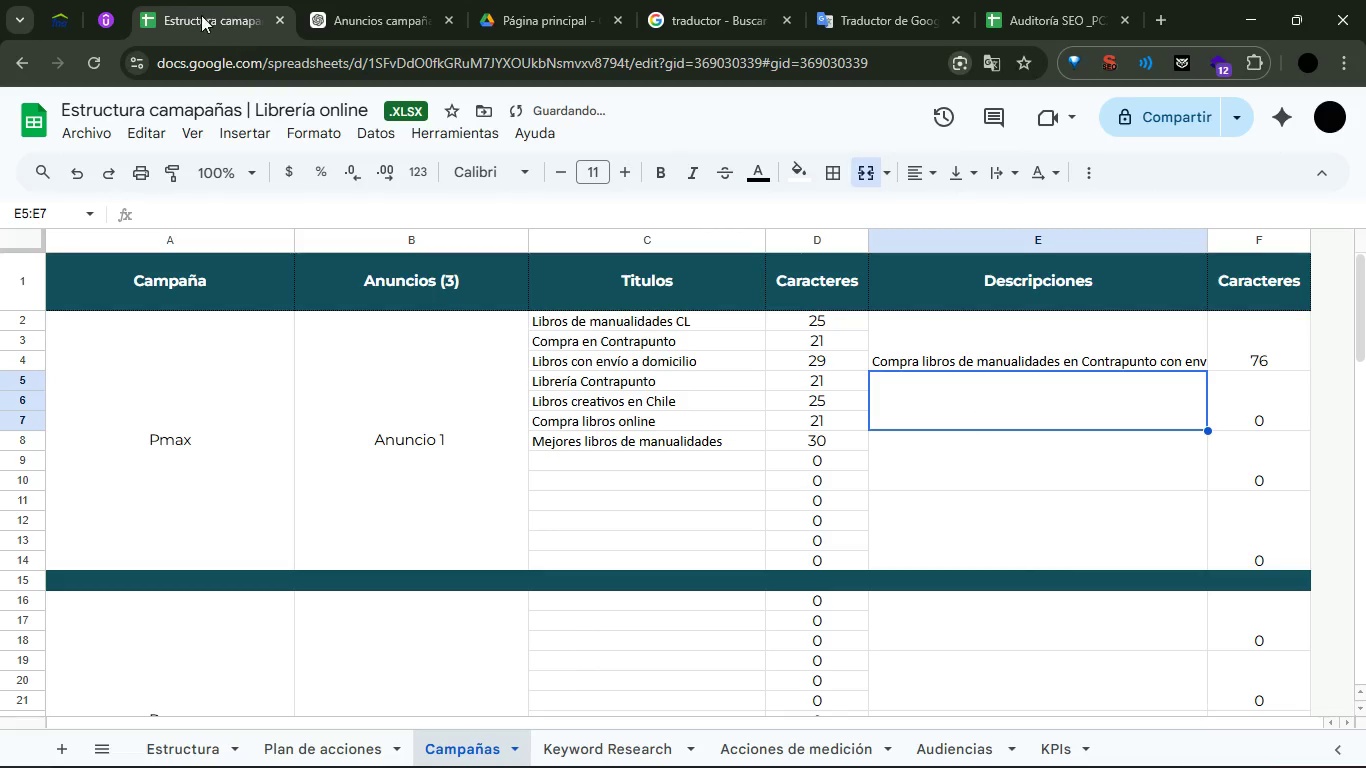 
left_click([382, 0])
 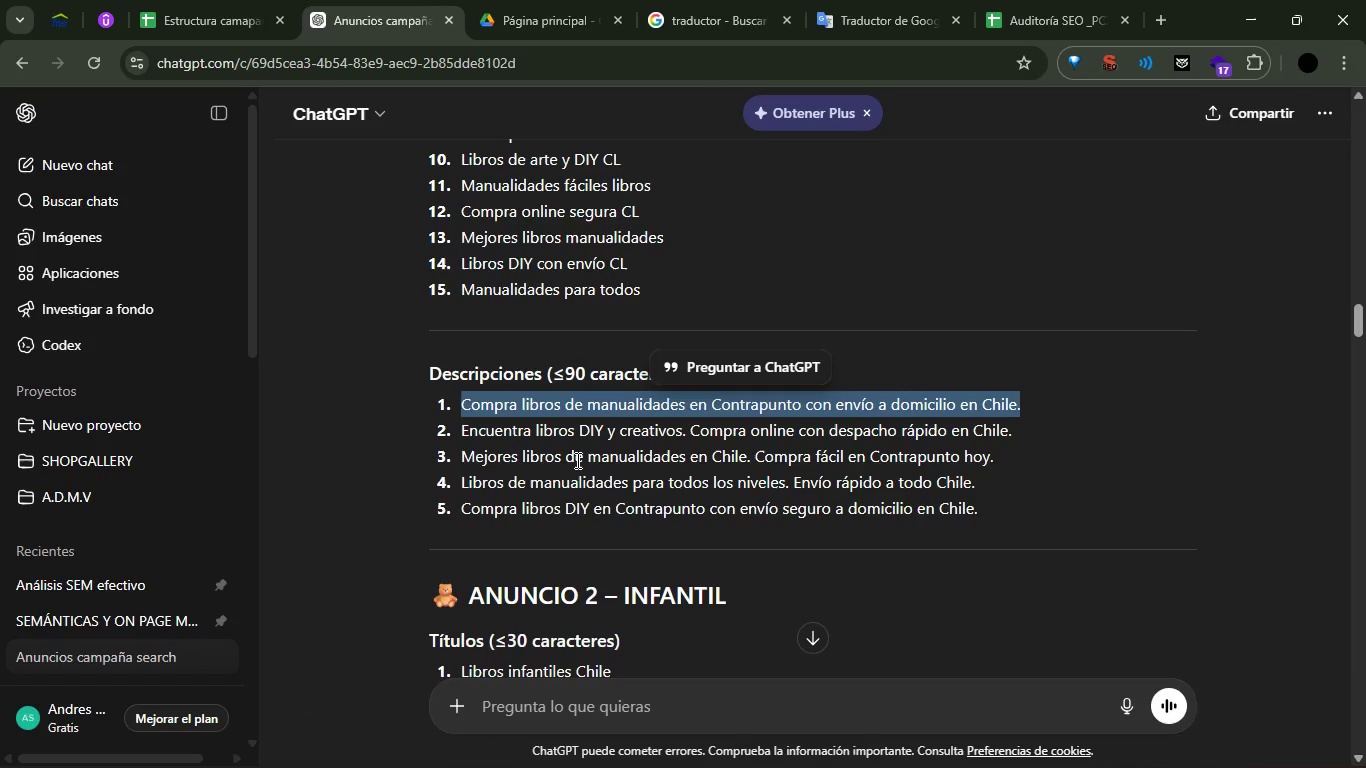 
double_click([576, 460])
 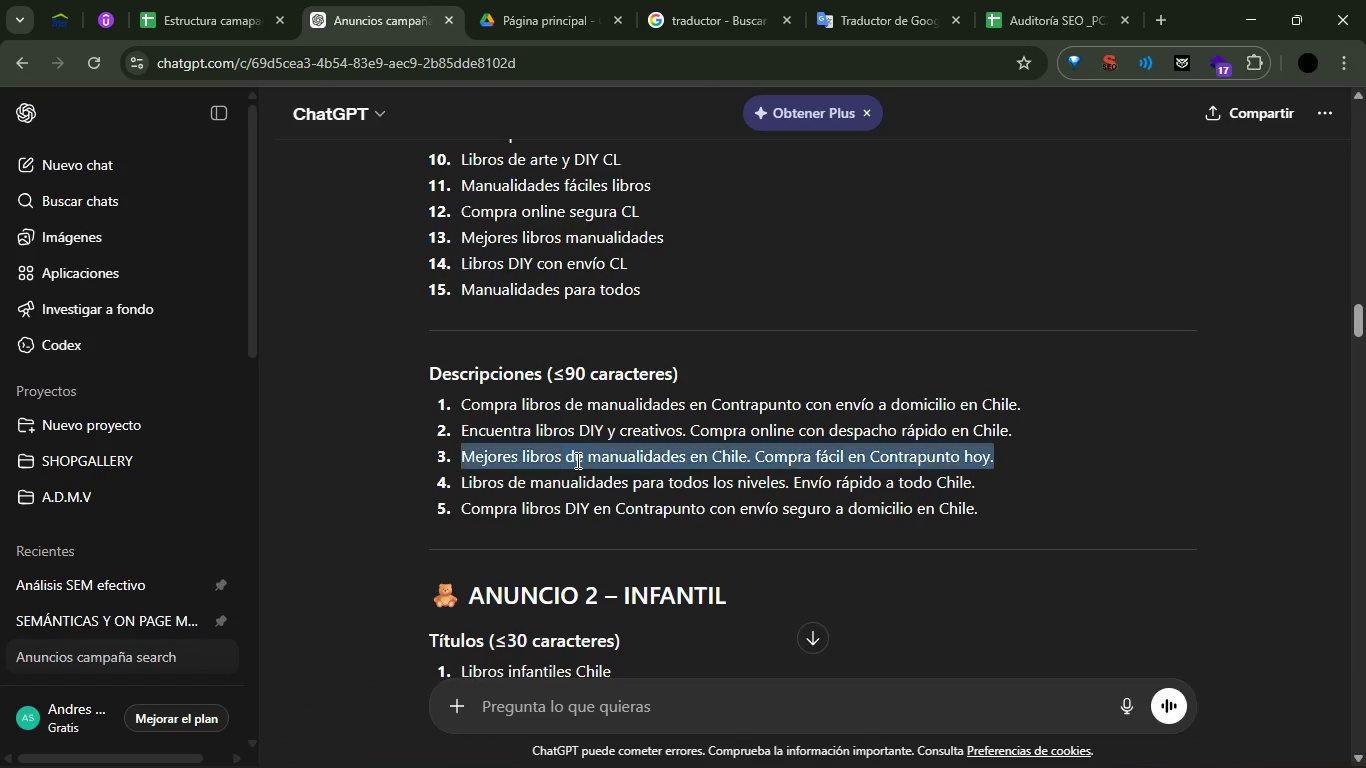 
triple_click([576, 460])
 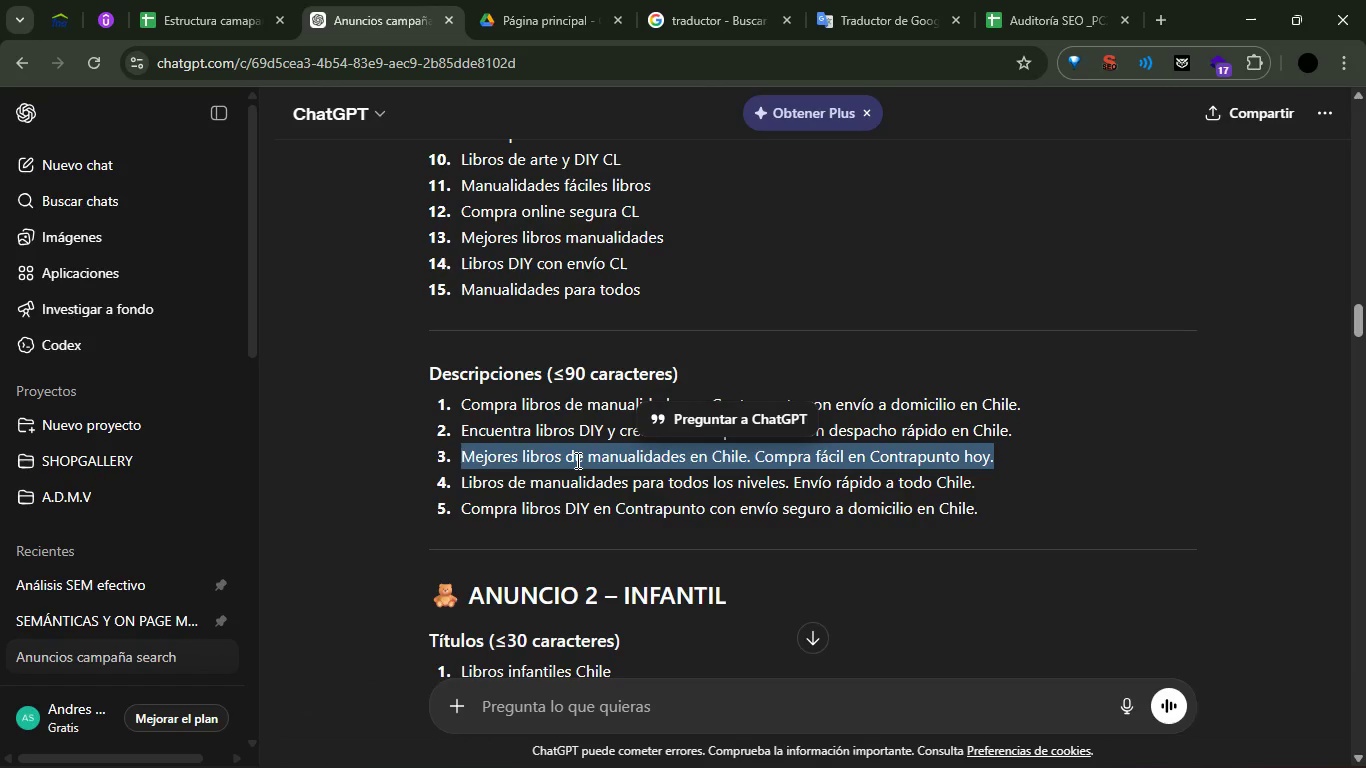 
key(Control+C)
 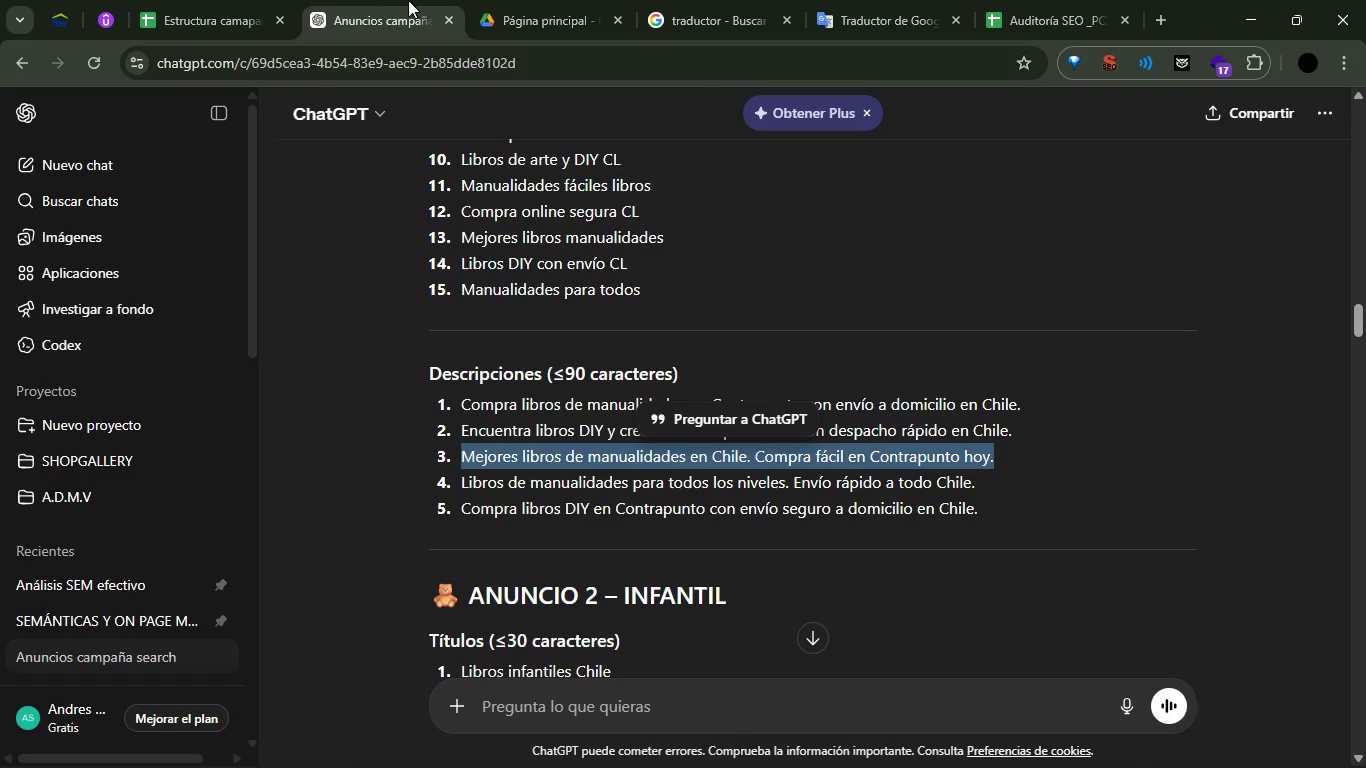 
left_click([377, 0])
 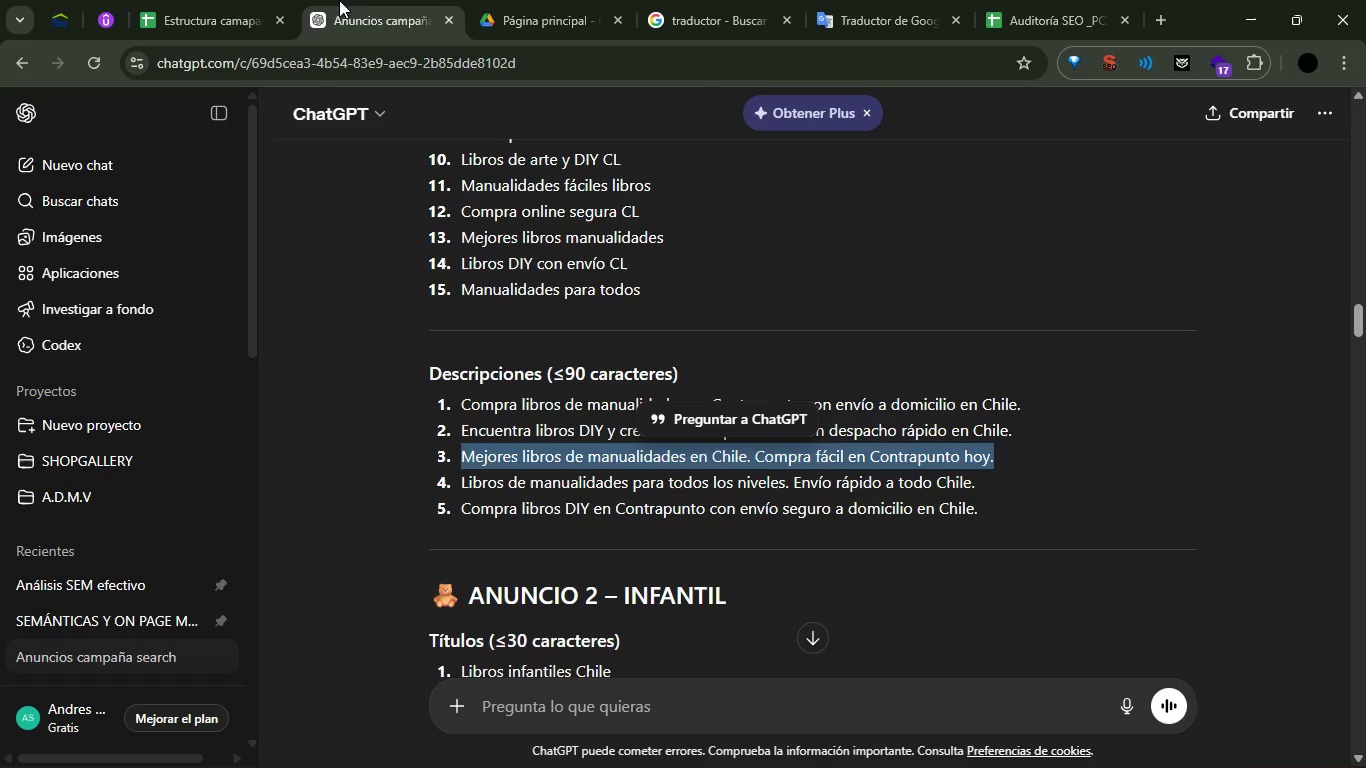 
left_click([217, 0])
 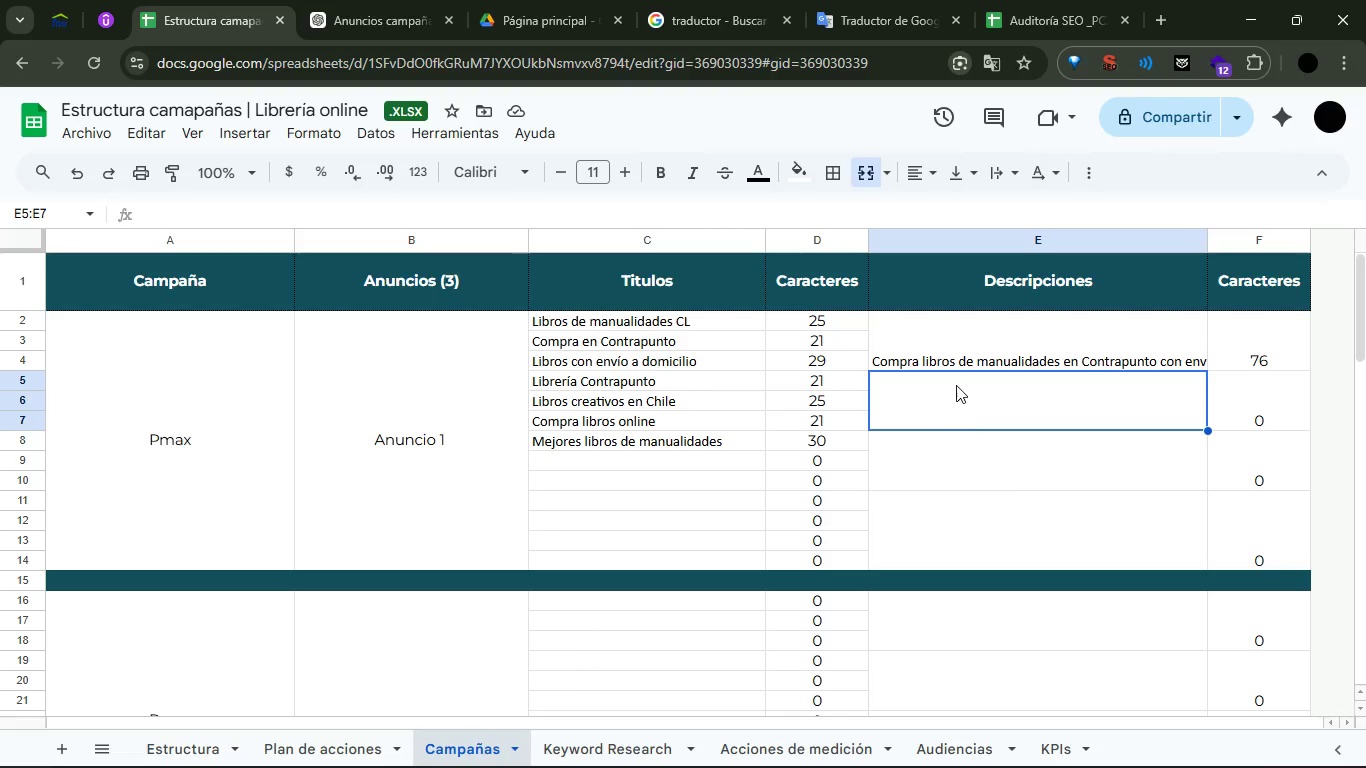 
double_click([956, 384])
 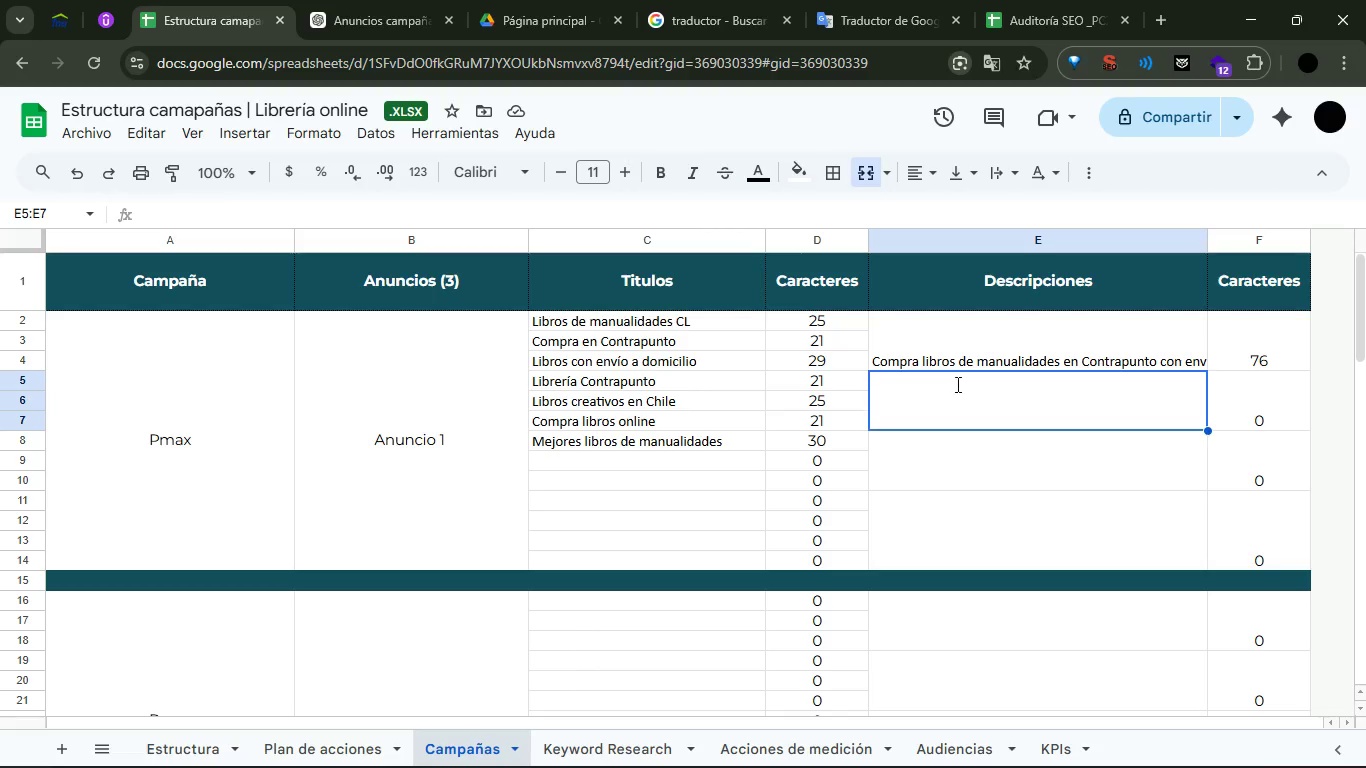 
triple_click([956, 384])
 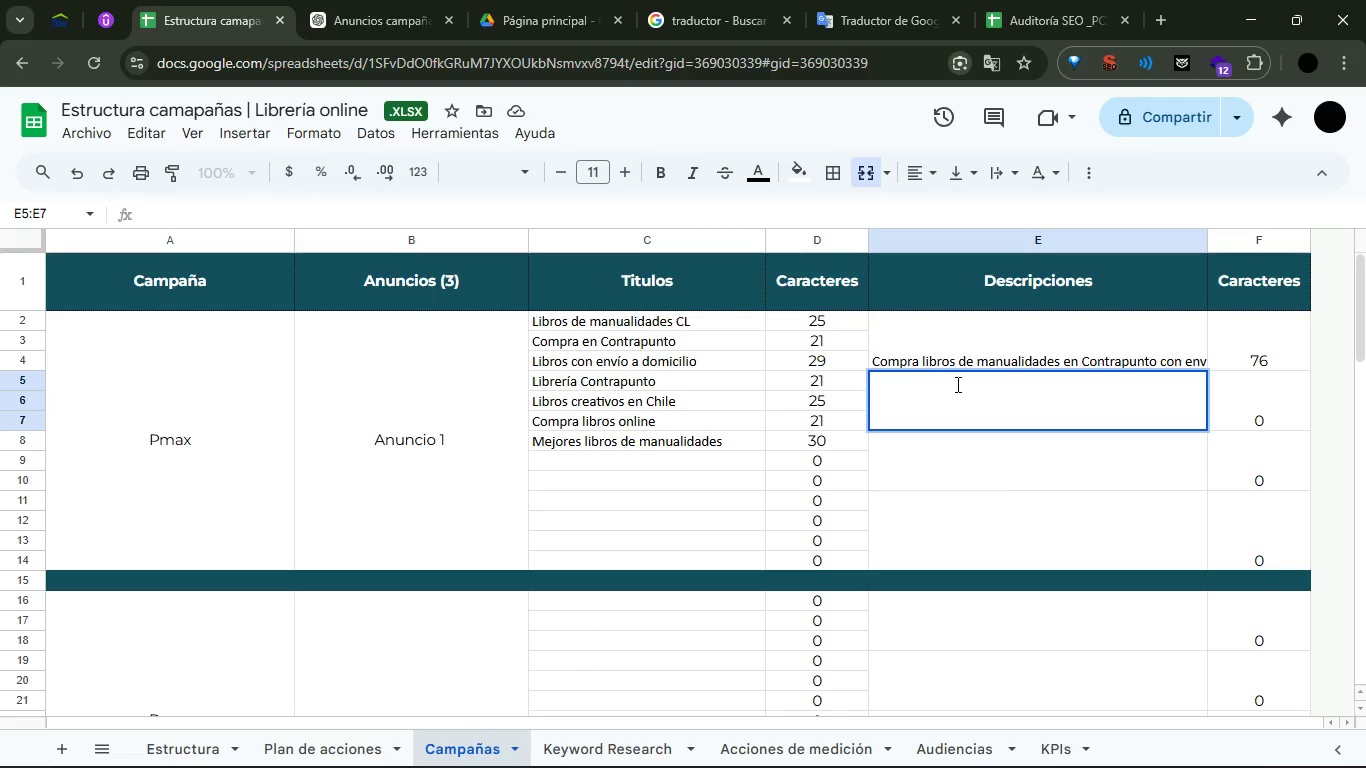 
key(Control+ControlLeft)
 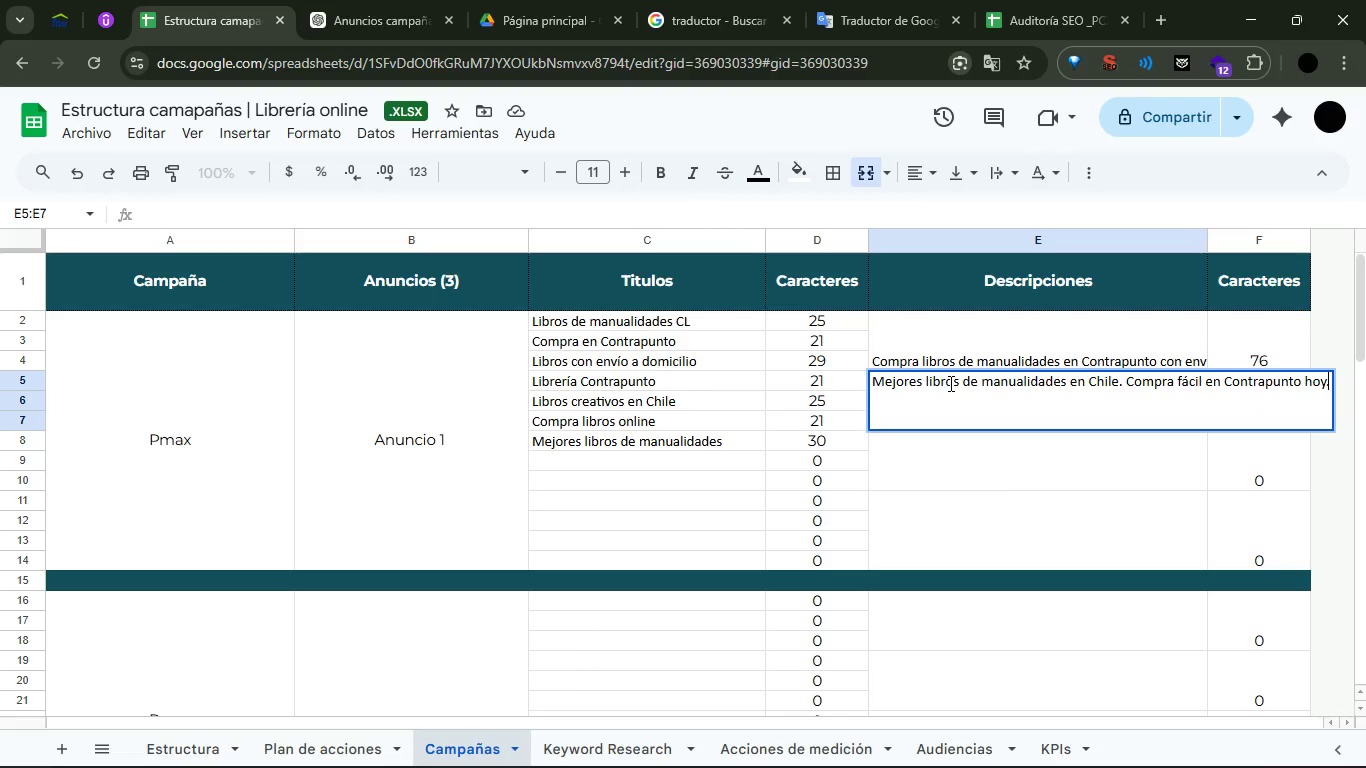 
key(Control+V)
 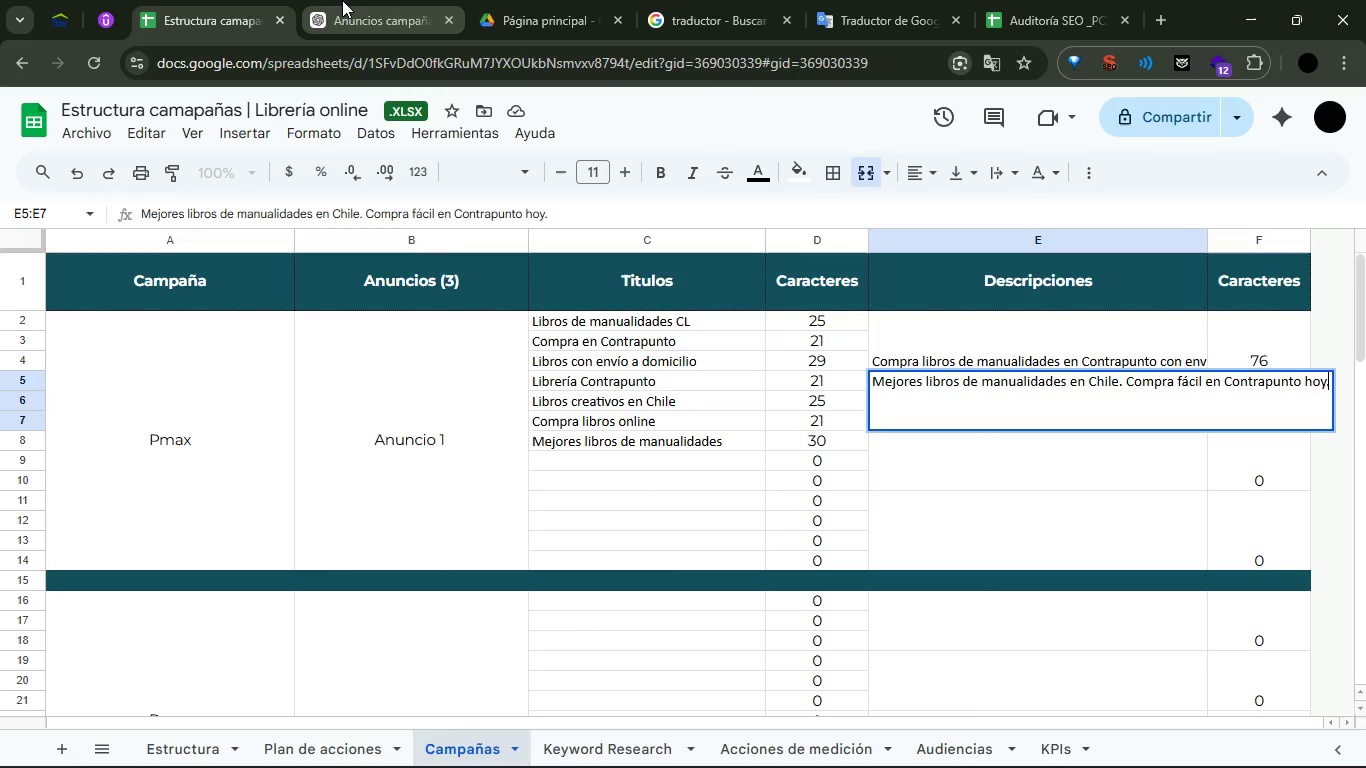 
left_click([342, 0])
 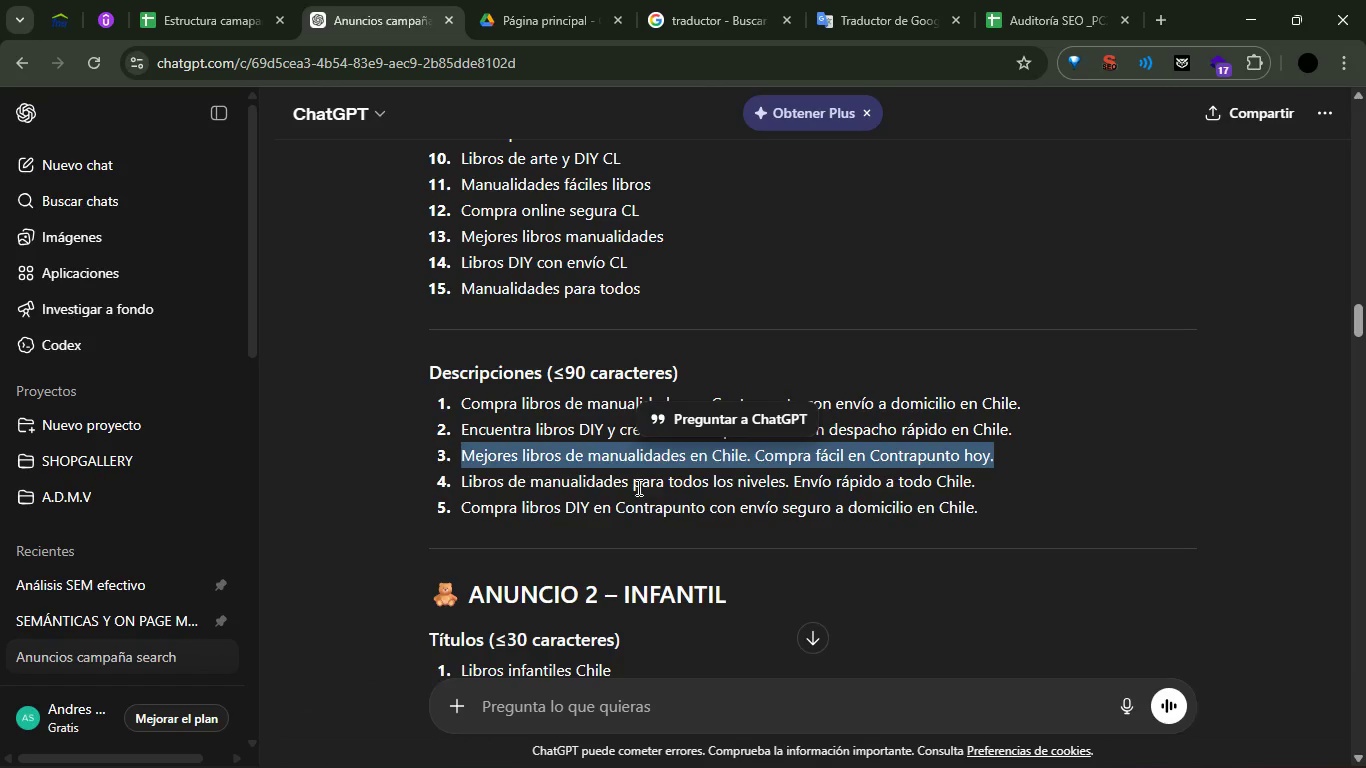 
double_click([637, 485])
 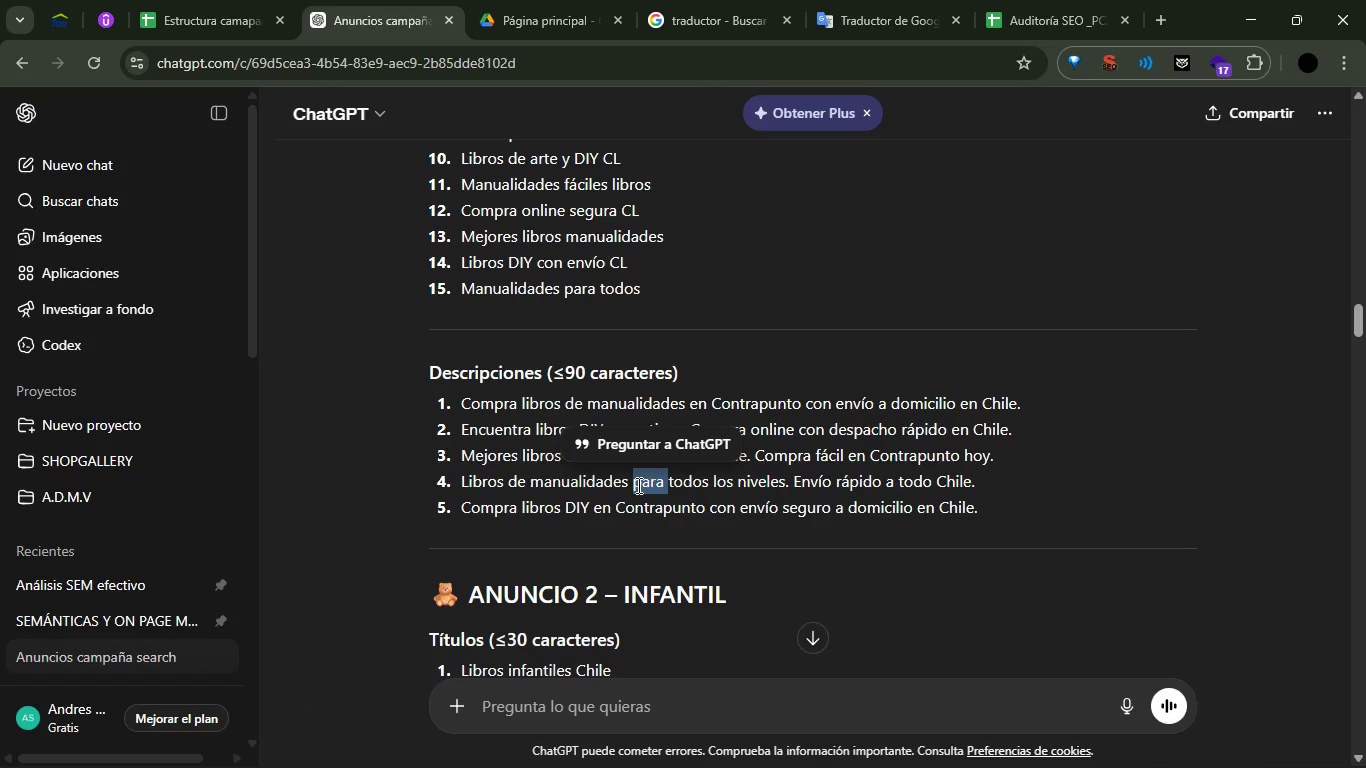 
triple_click([637, 485])
 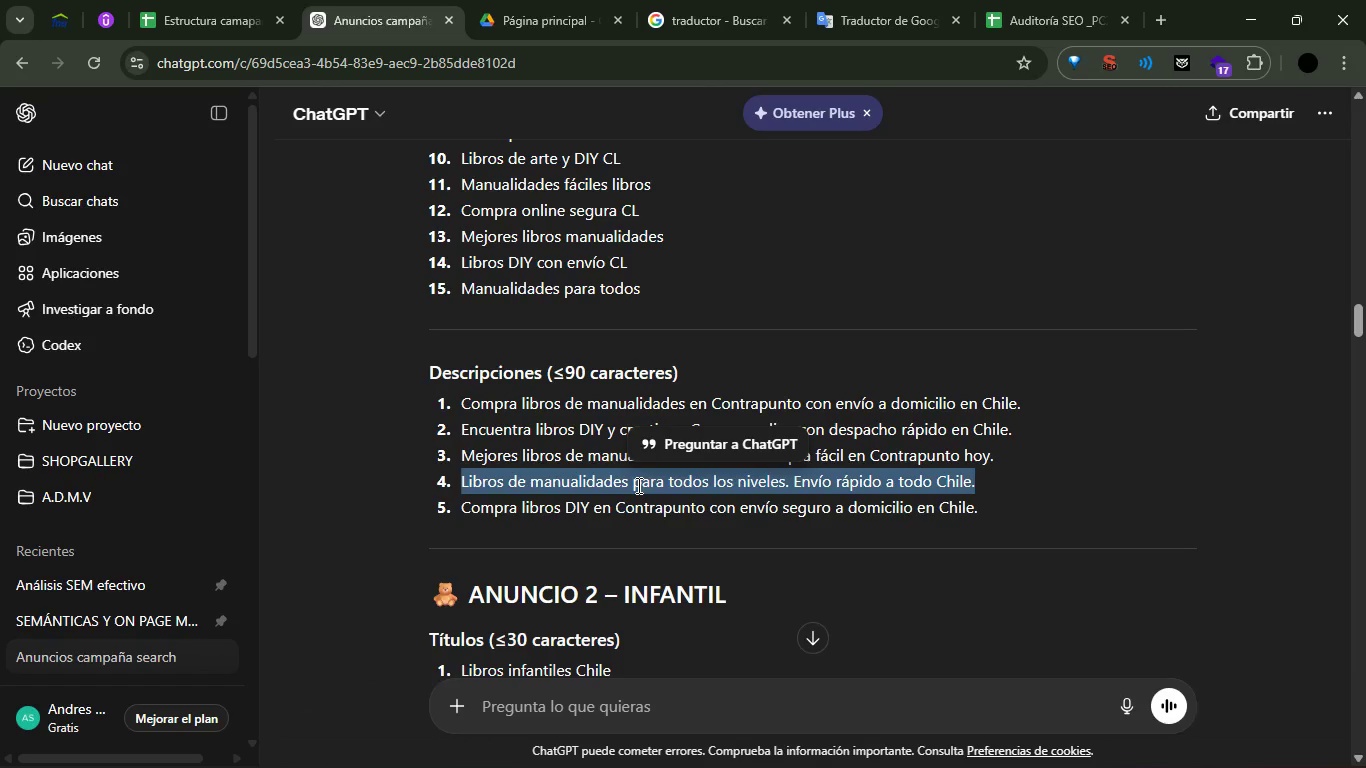 
key(Control+C)
 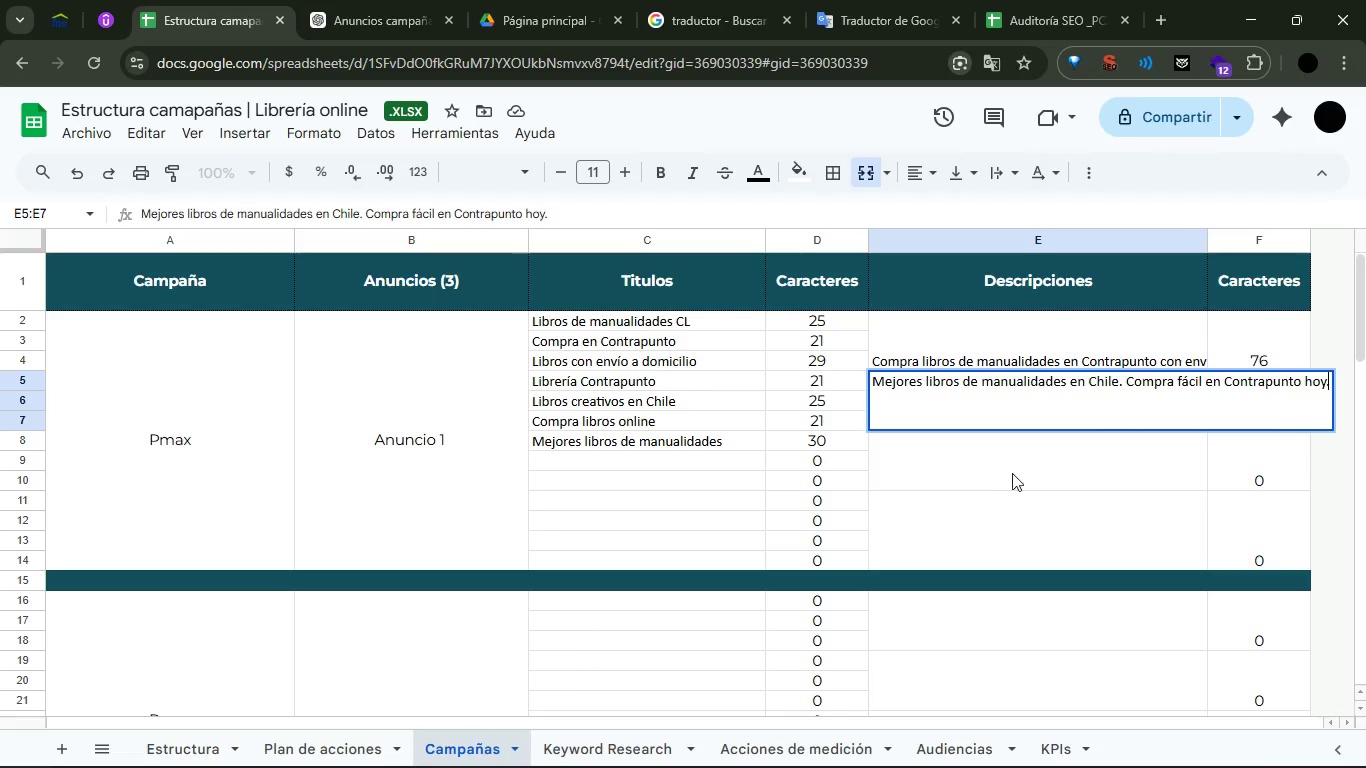 
double_click([1016, 451])
 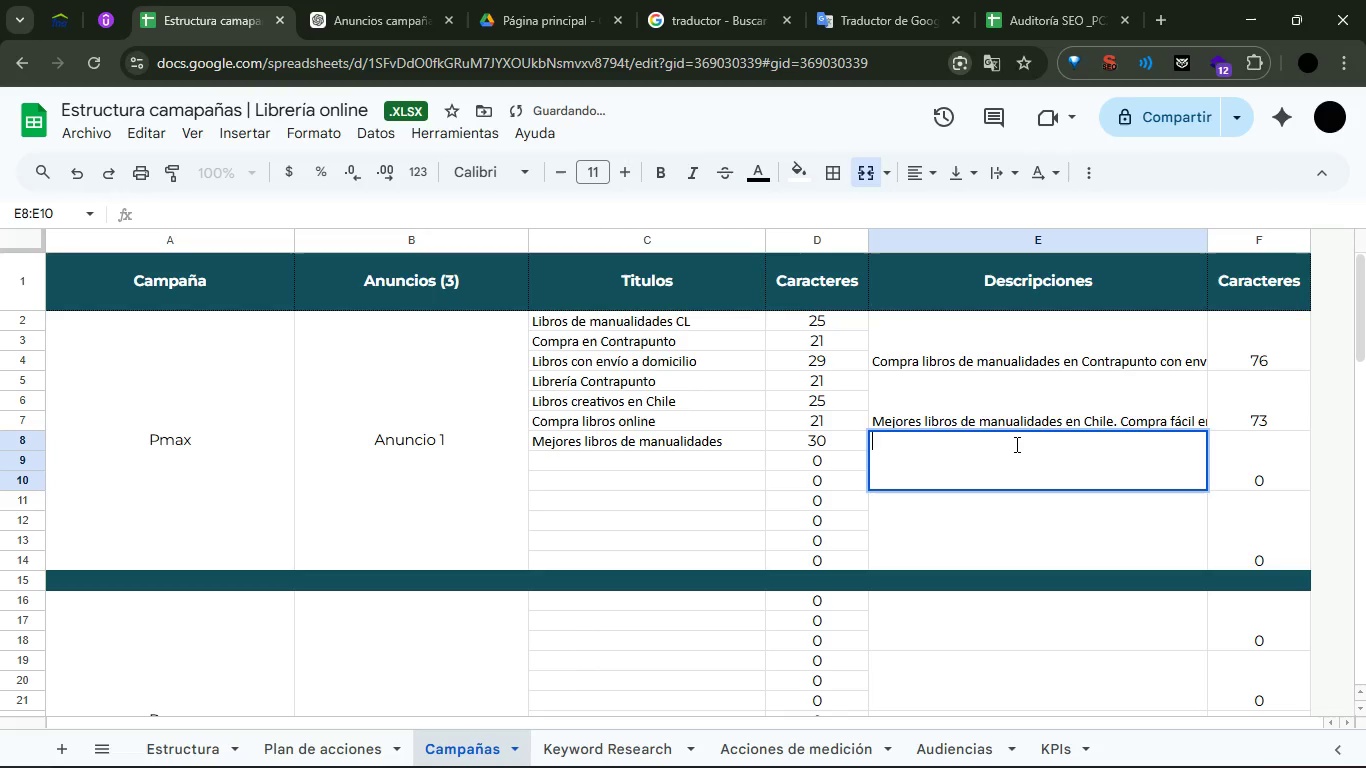 
left_click([1015, 444])
 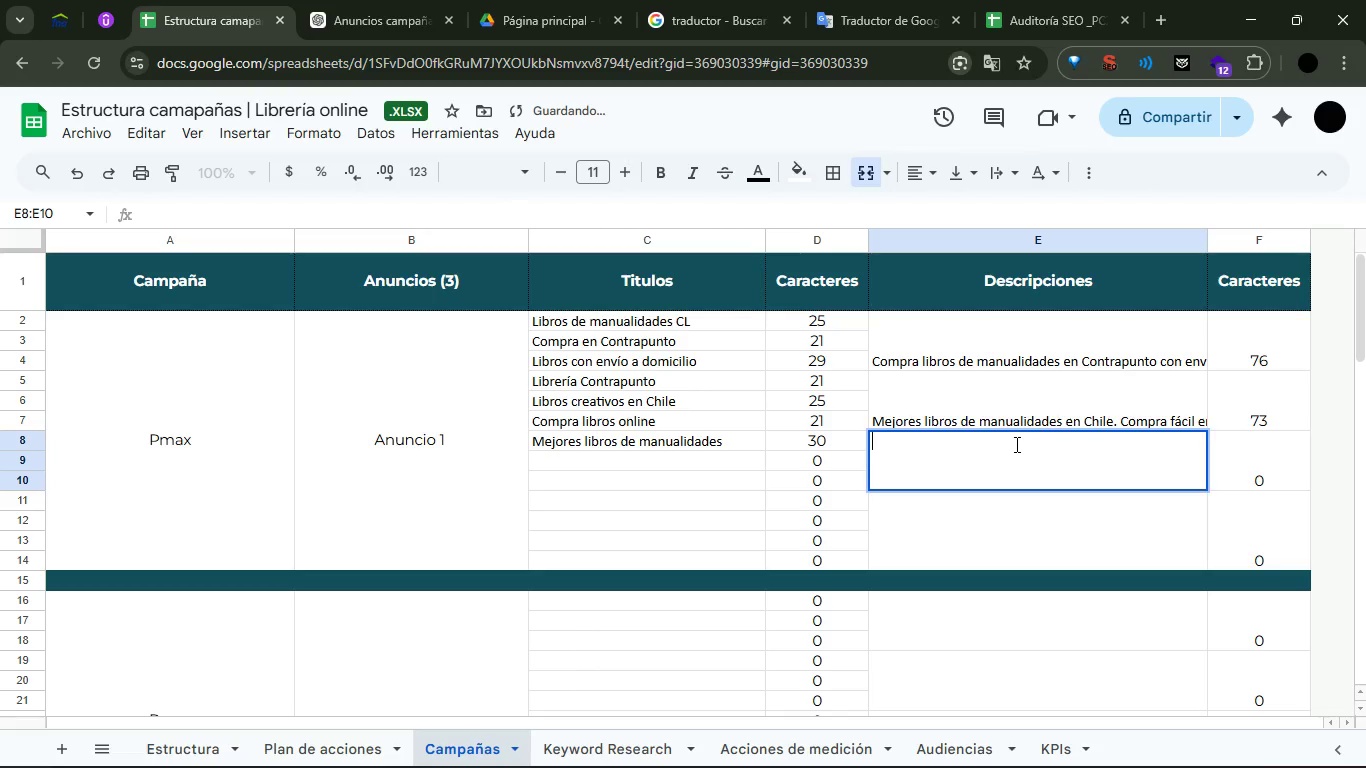 
key(Control+V)
 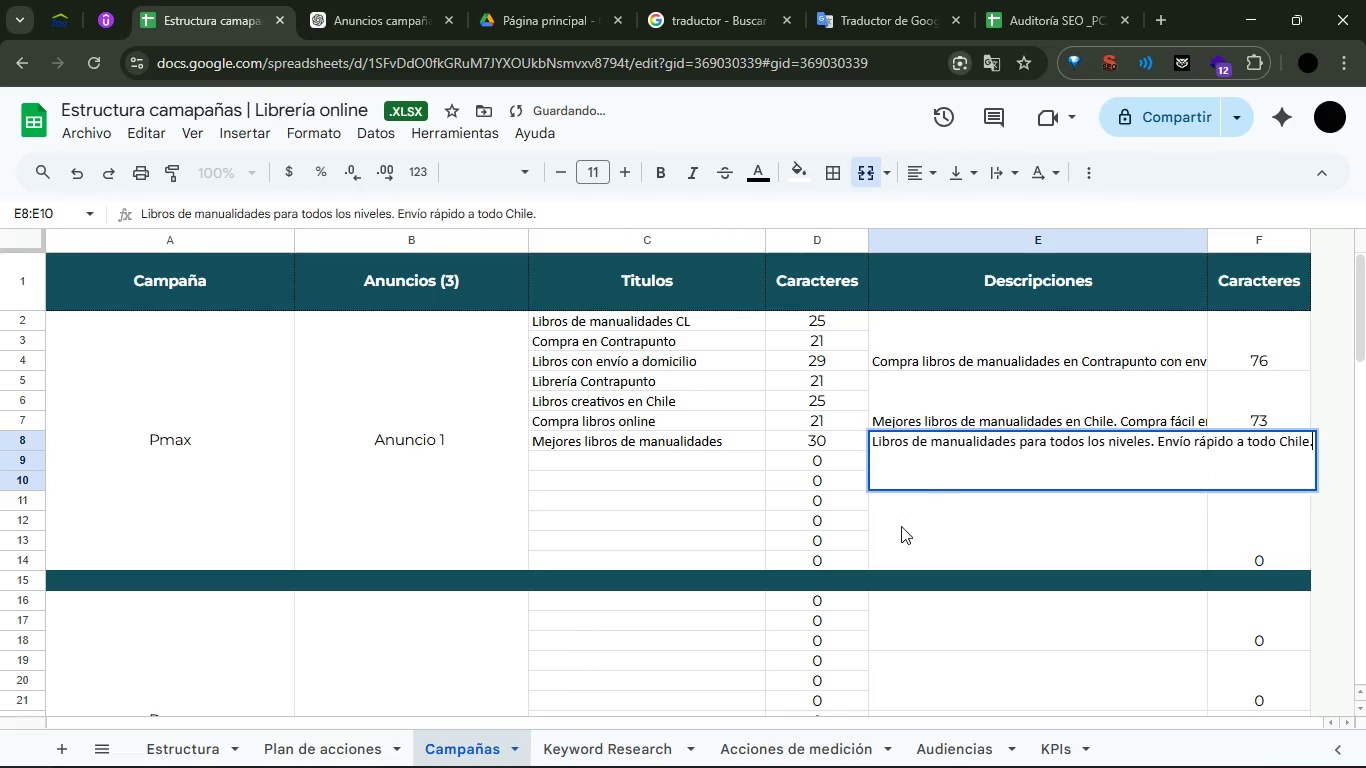 
left_click([899, 538])
 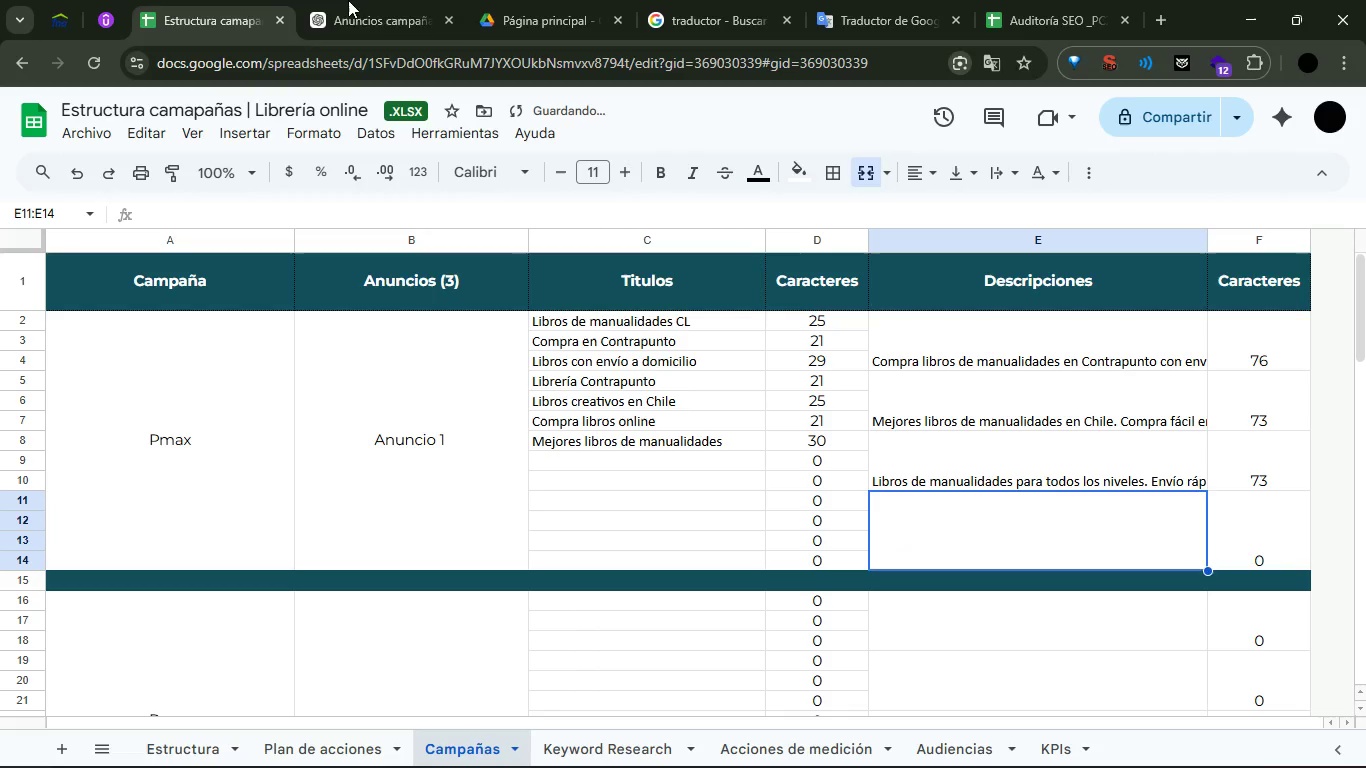 
left_click([362, 0])
 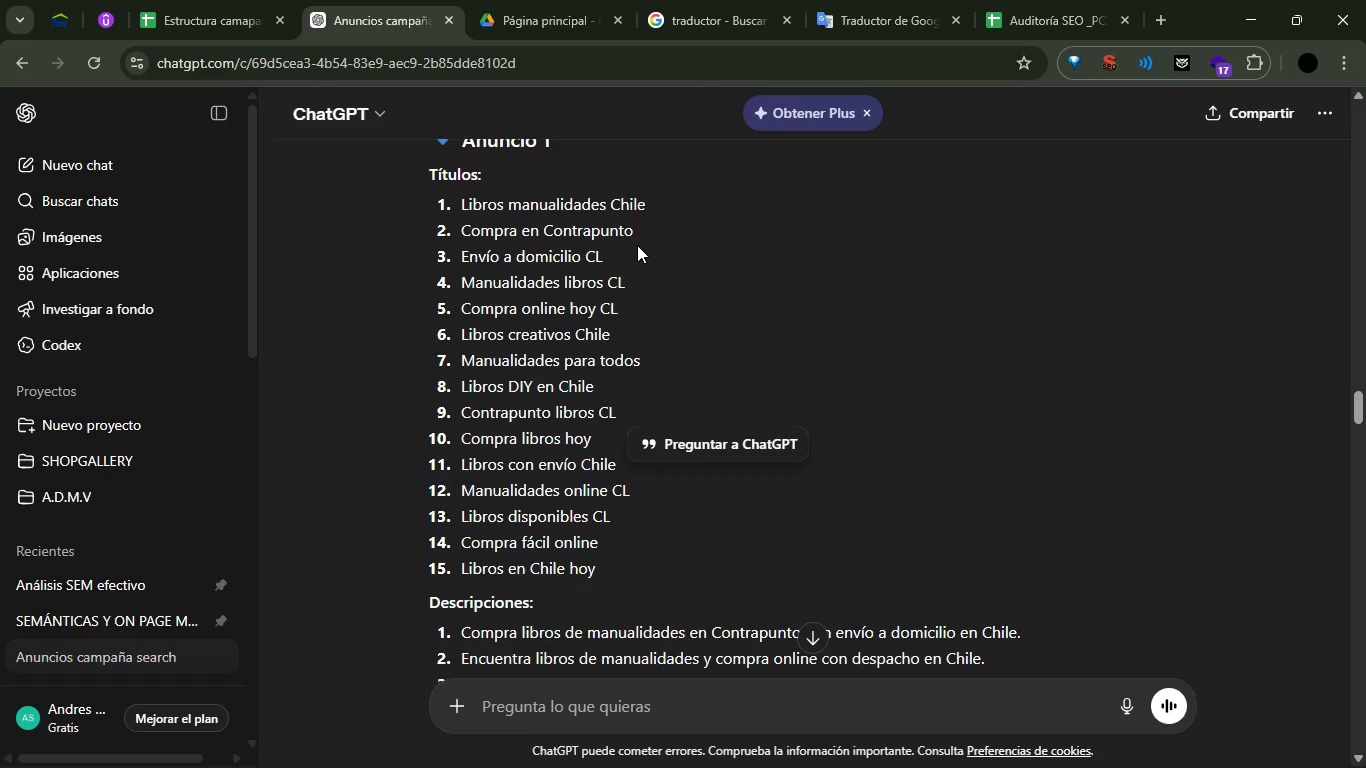 
wait(12.06)
 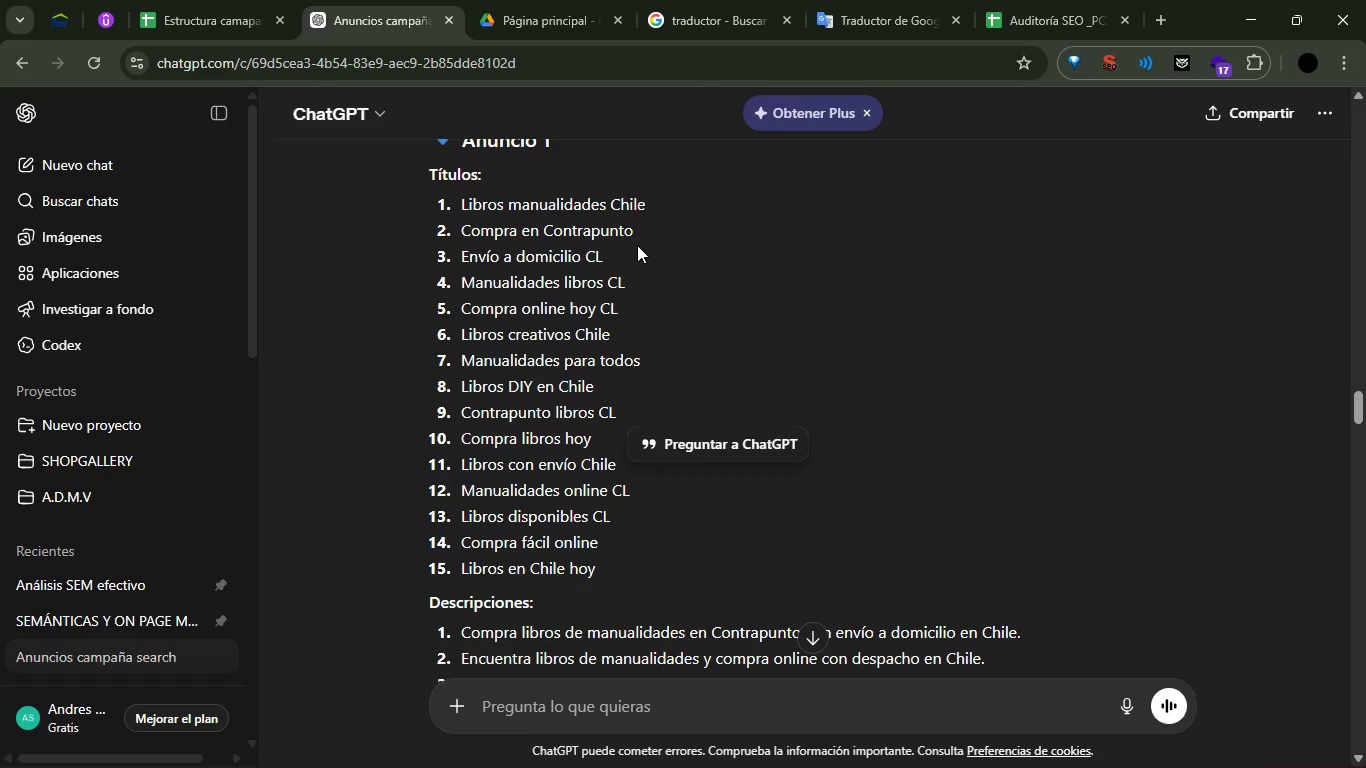 
left_click_drag(start_coordinate=[595, 438], to_coordinate=[460, 442])
 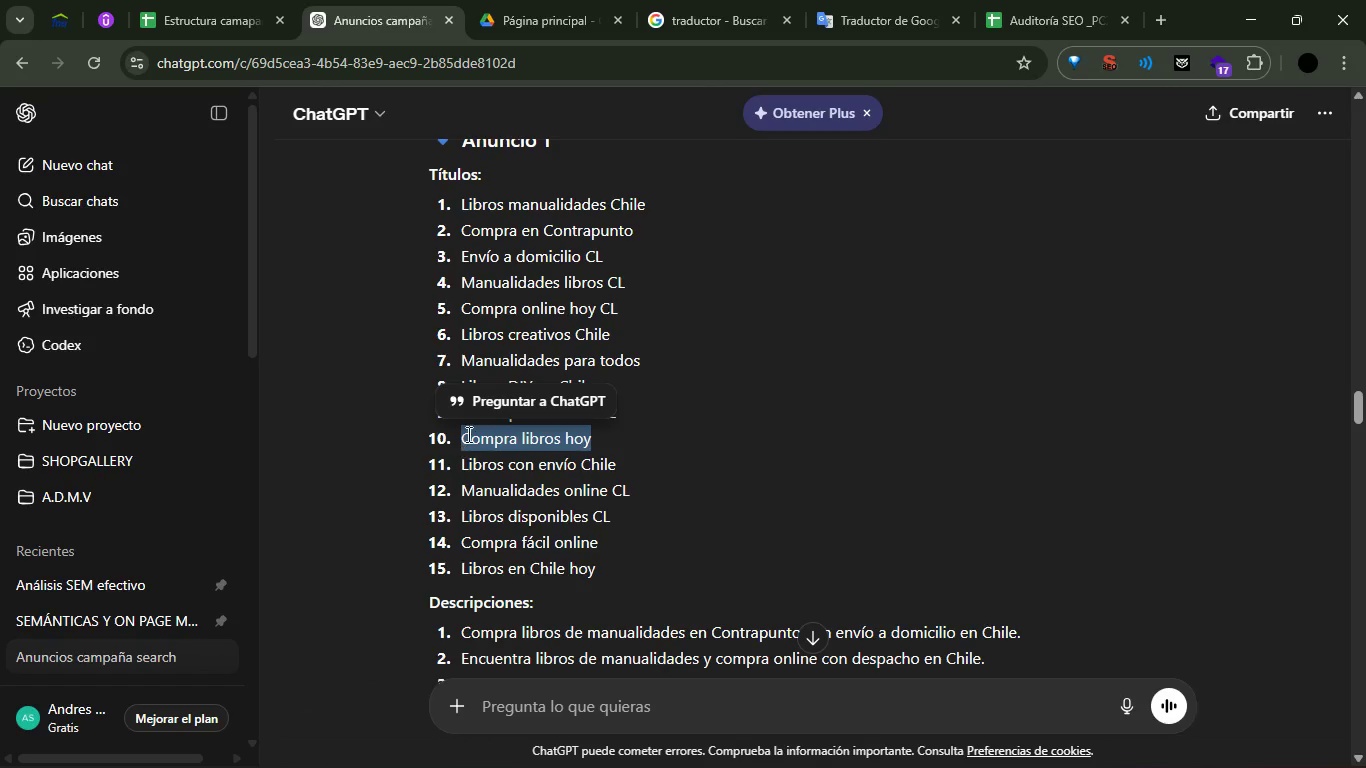 
key(Control+C)
 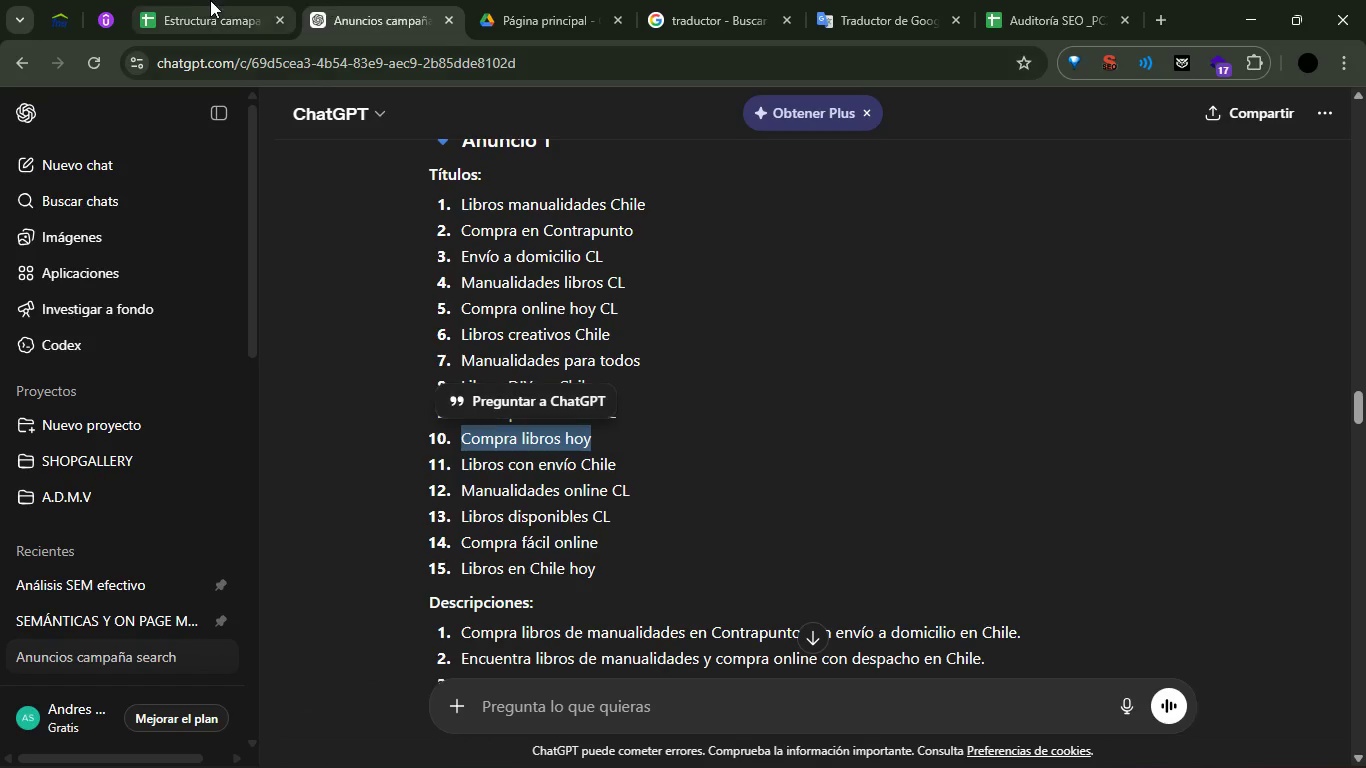 
left_click([204, 0])
 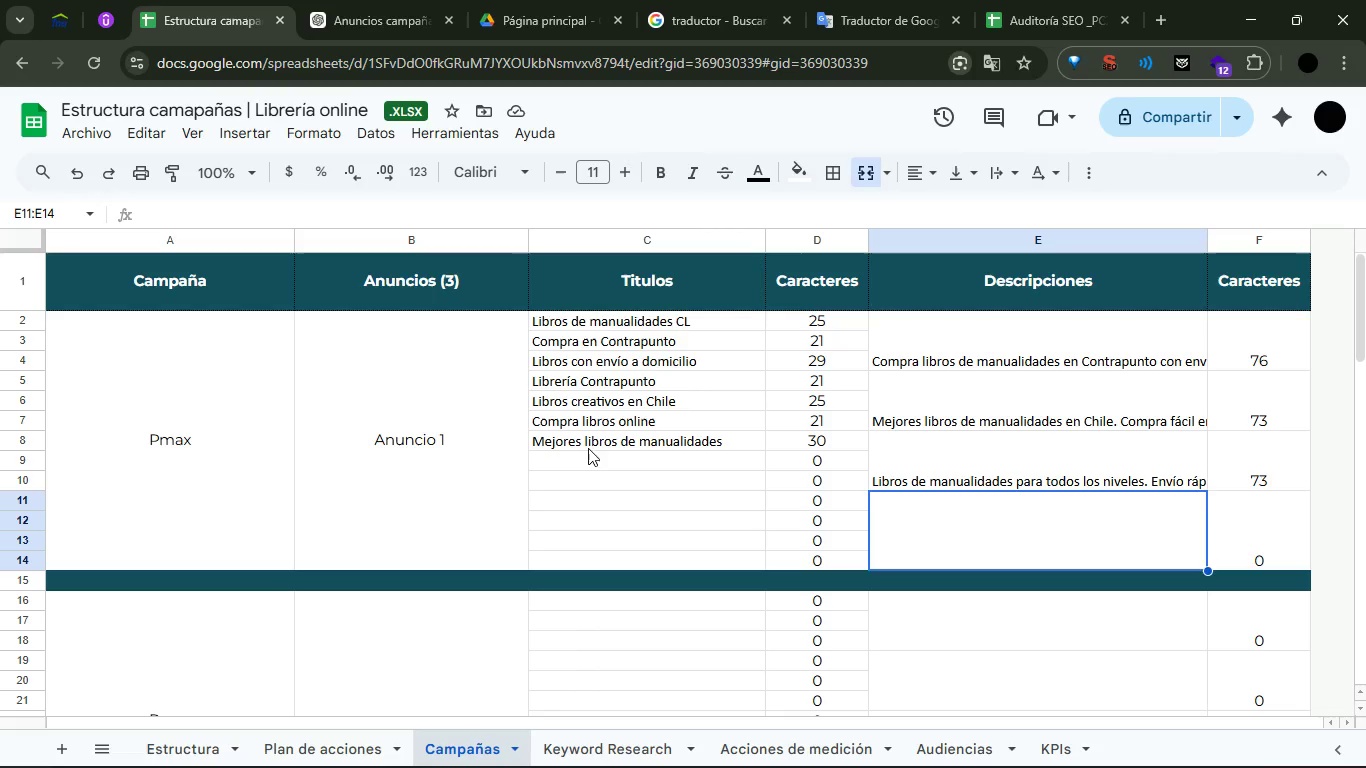 
left_click([588, 459])
 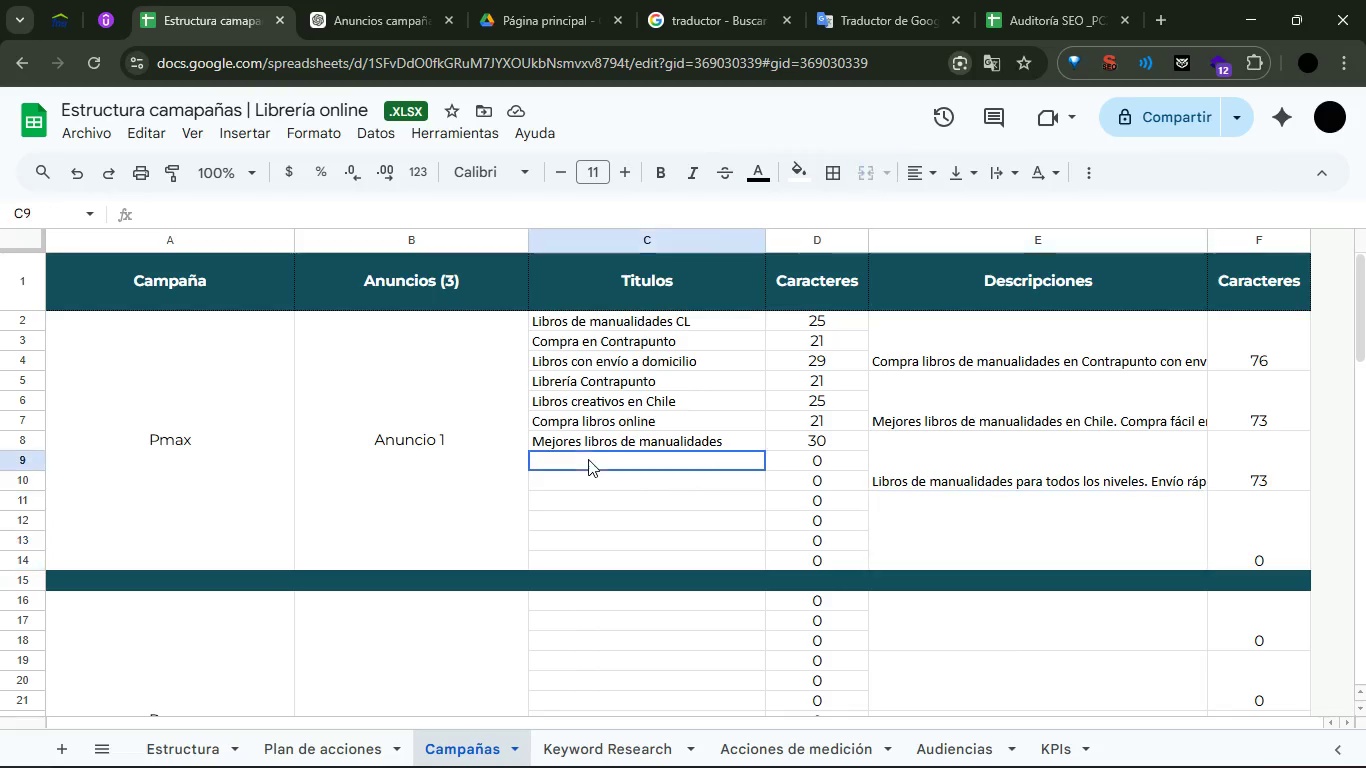 
key(Control+ControlLeft)
 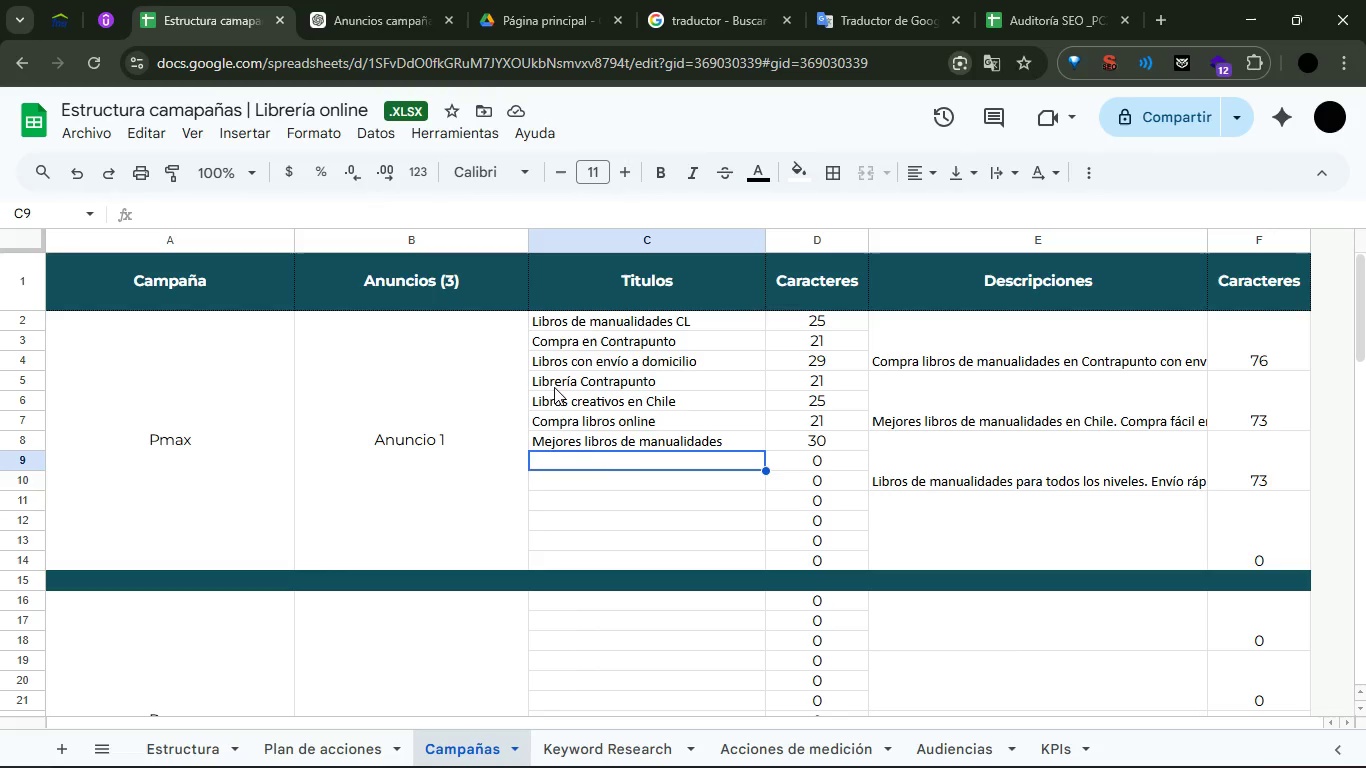 
key(Control+V)
 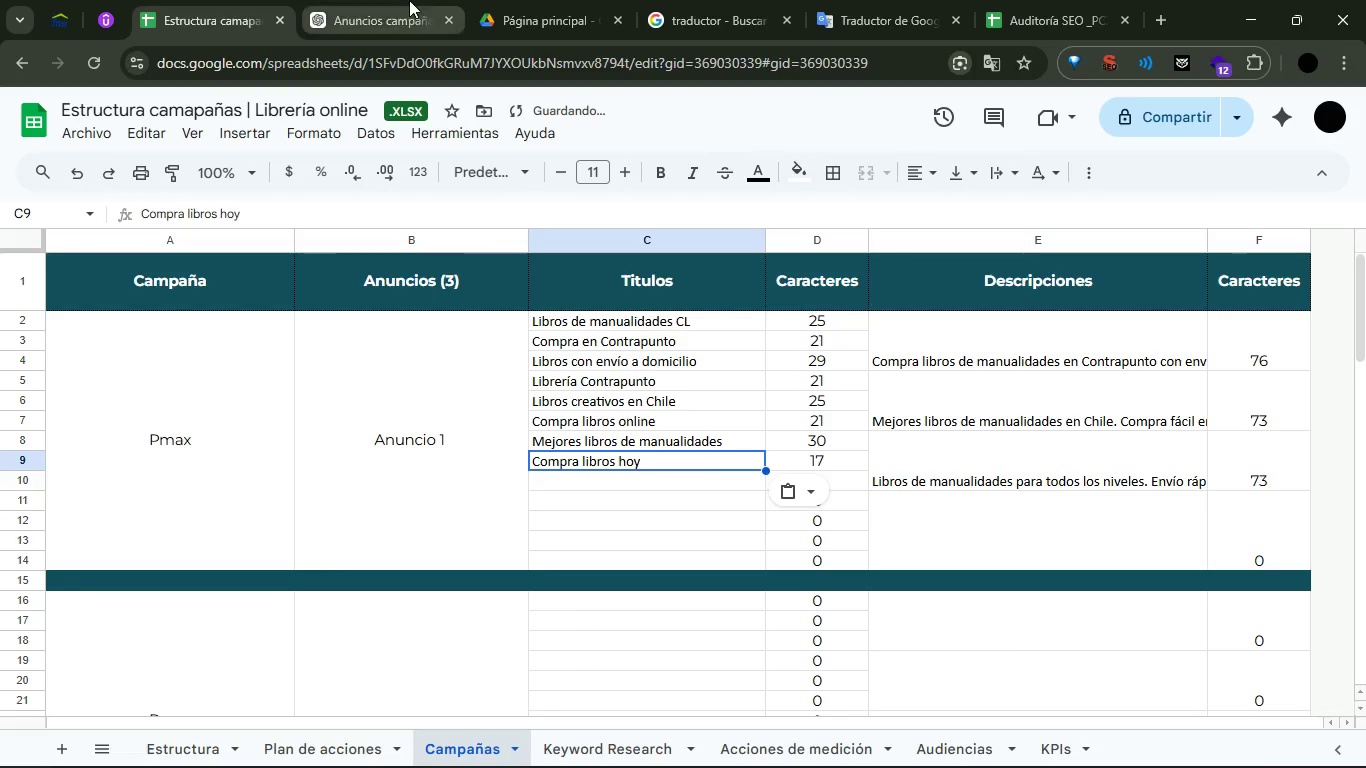 
left_click([406, 0])
 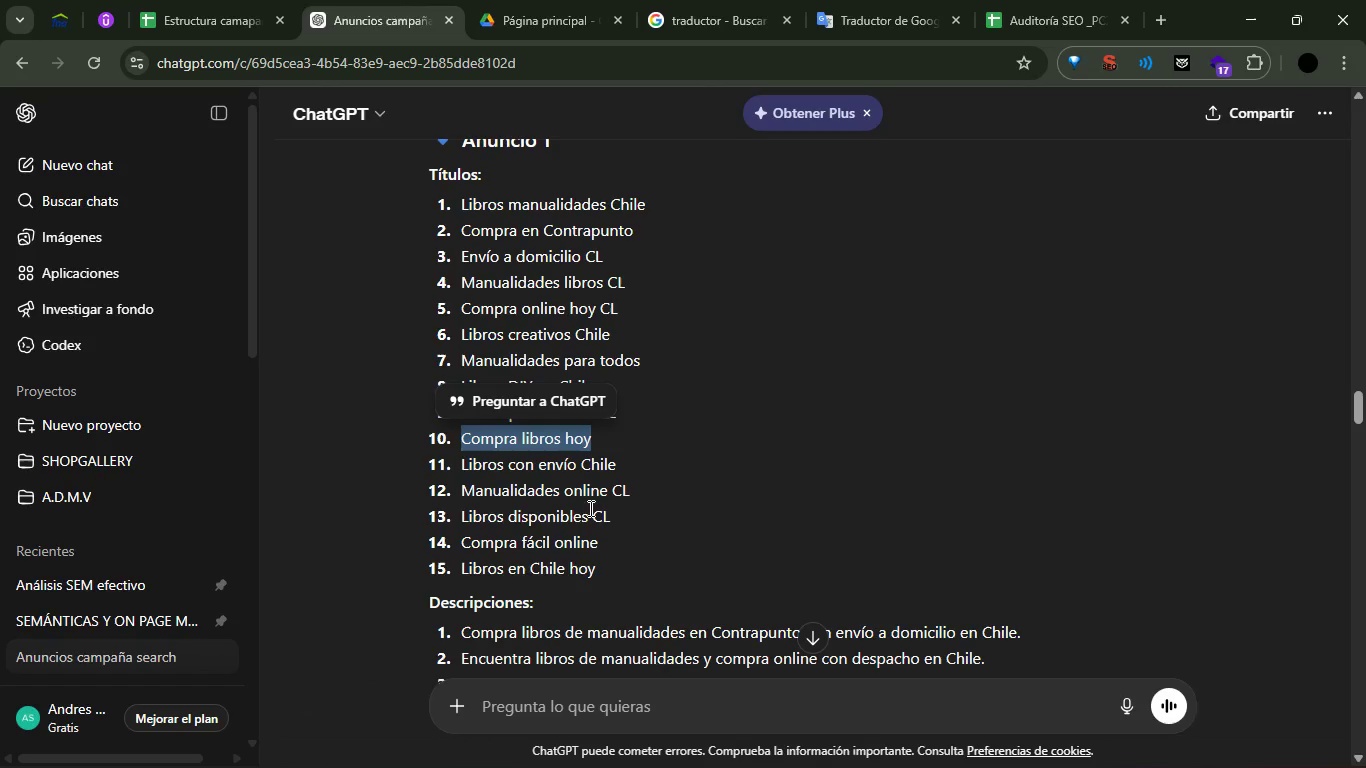 
left_click_drag(start_coordinate=[589, 510], to_coordinate=[451, 521])
 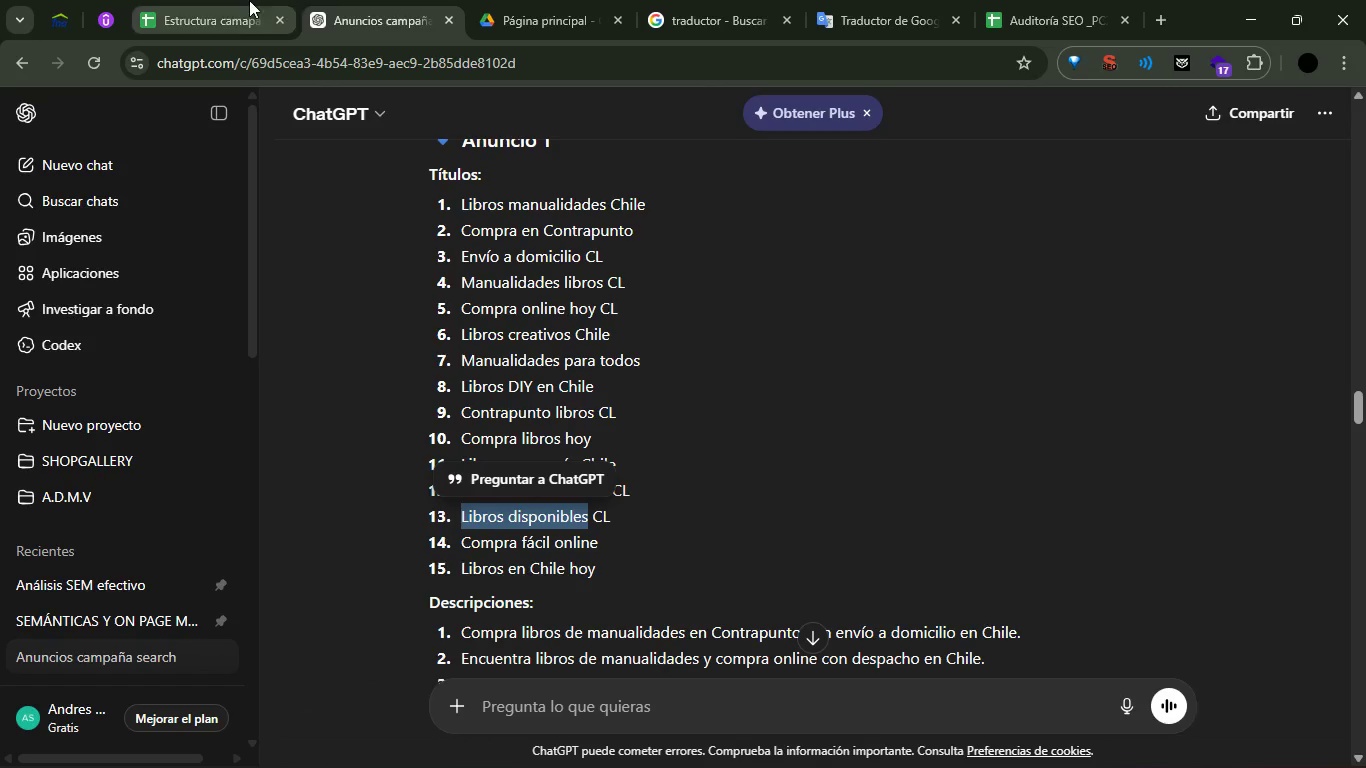 
key(Control+ControlLeft)
 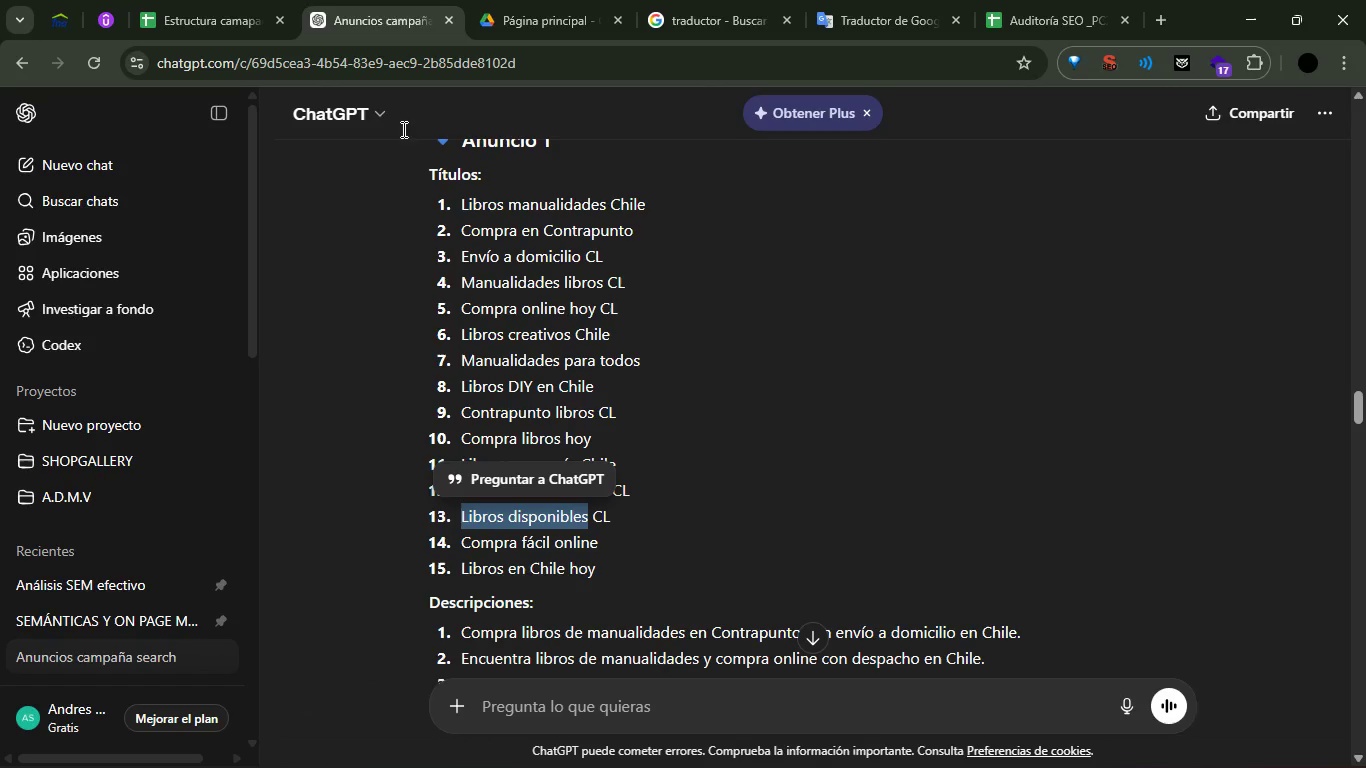 
key(Control+C)
 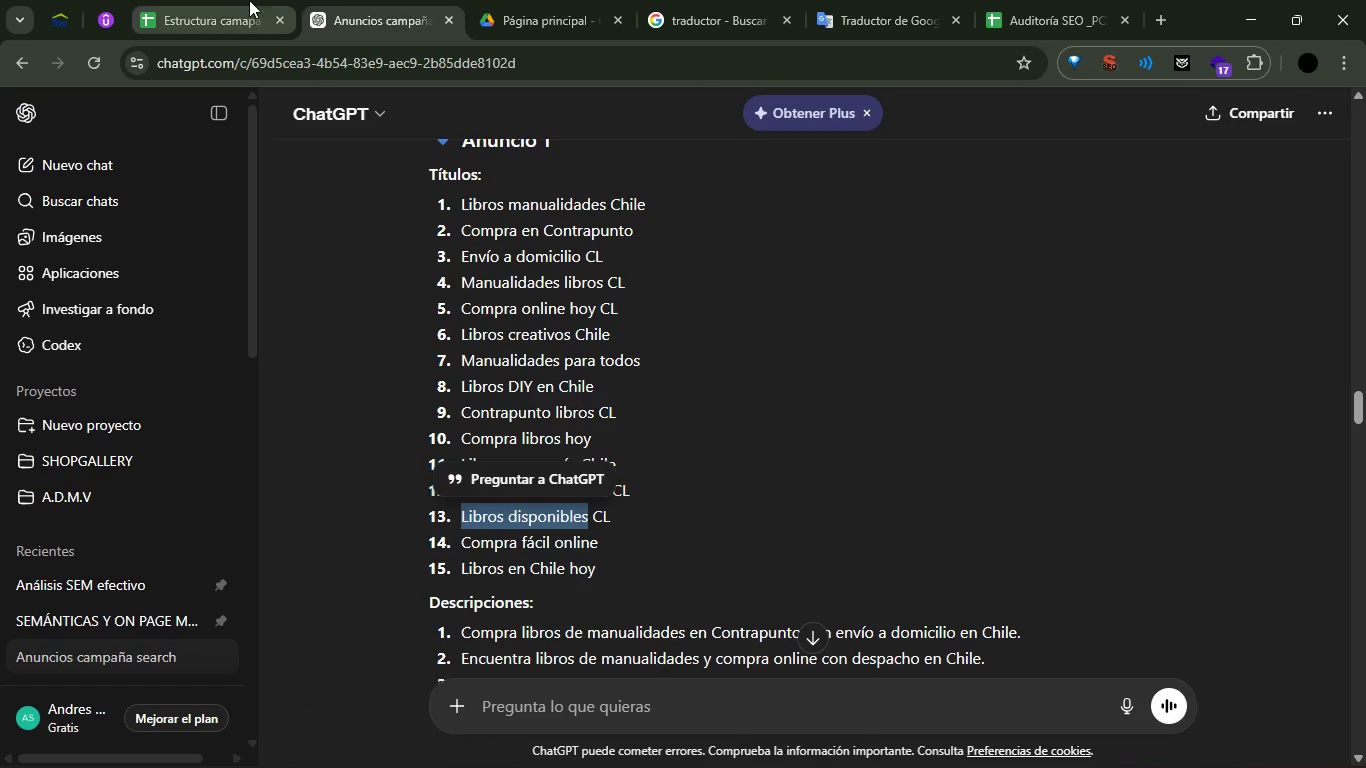 
left_click([248, 0])
 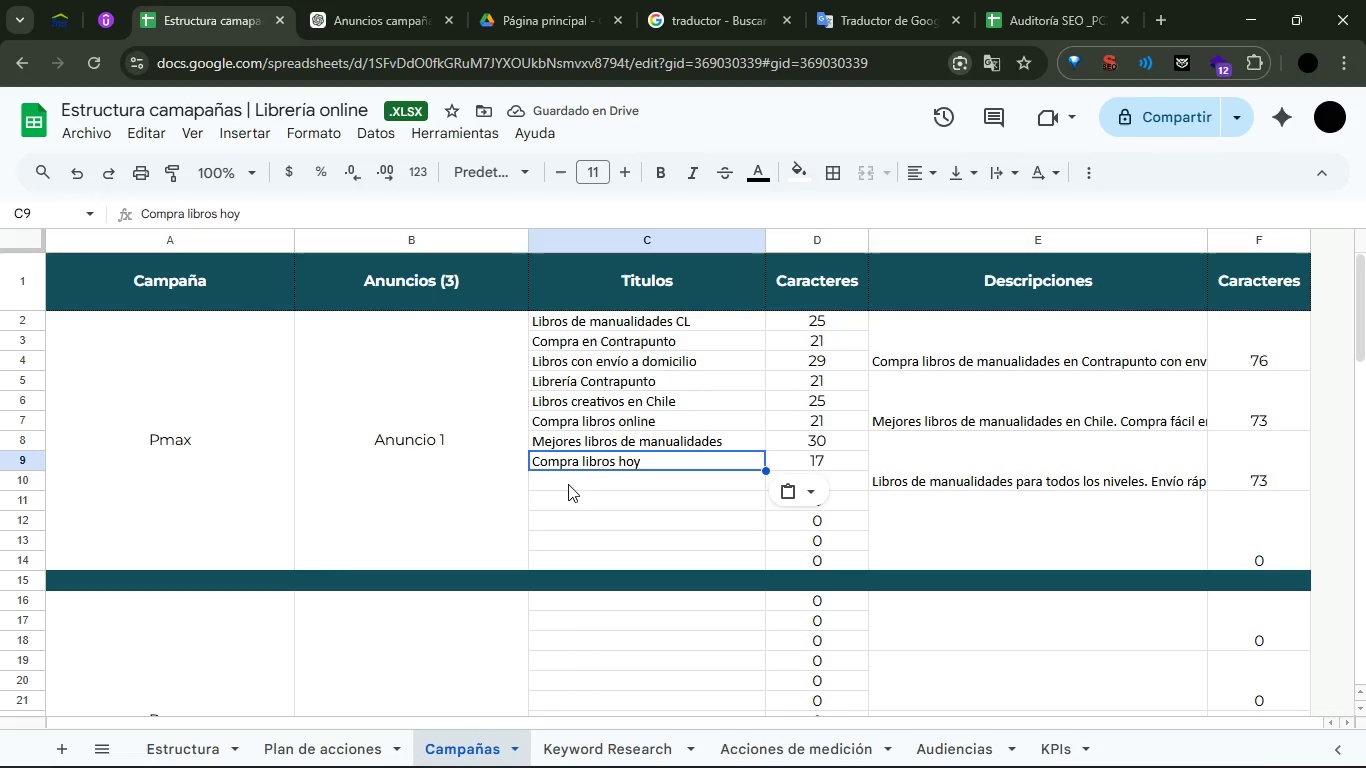 
left_click([568, 483])
 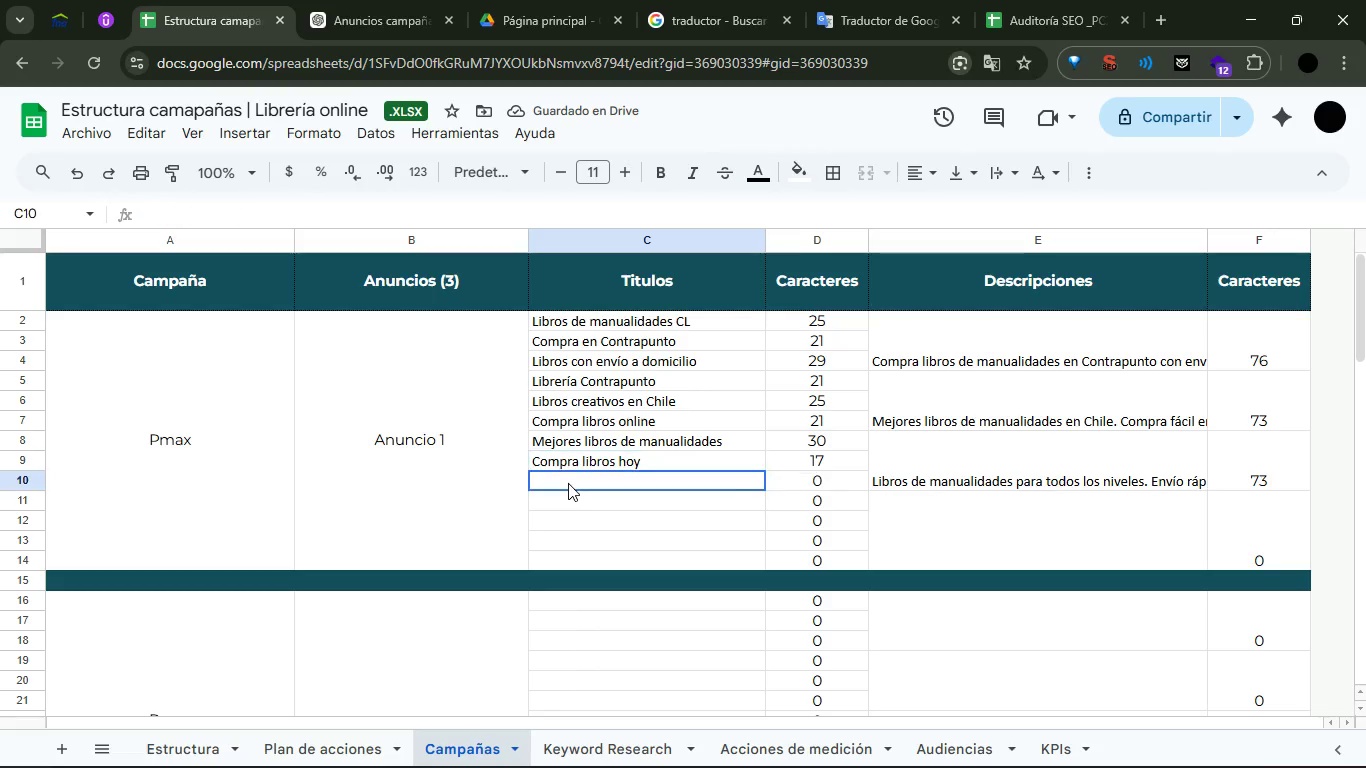 
key(Control+ControlLeft)
 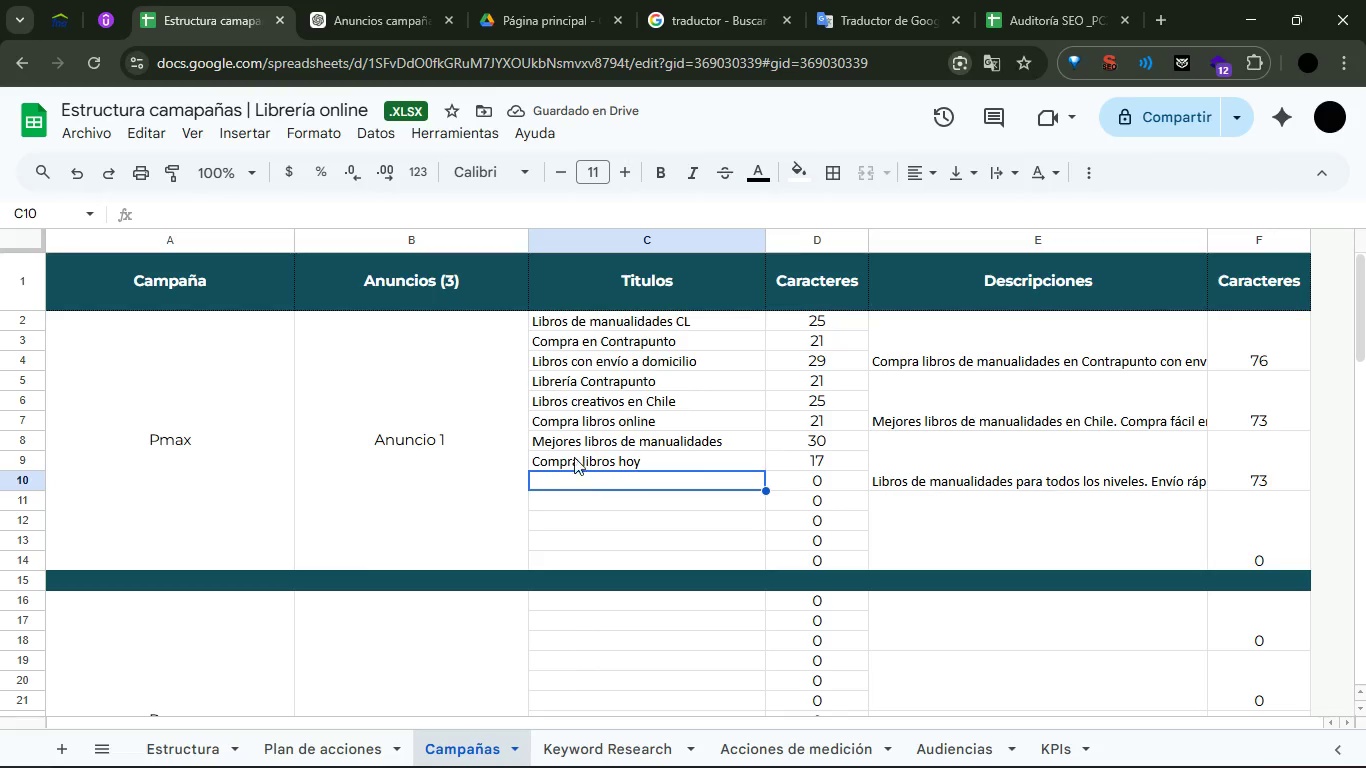 
key(Control+V)
 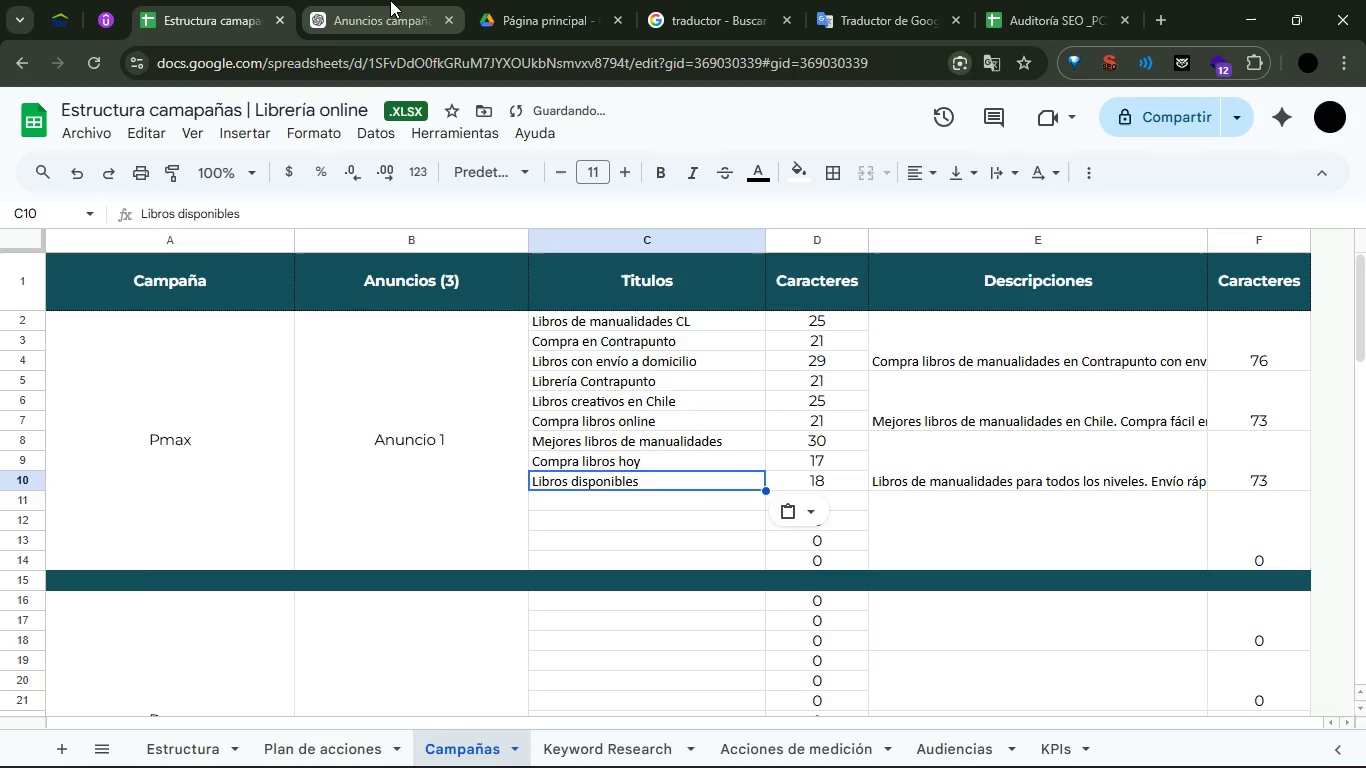 
left_click([390, 0])
 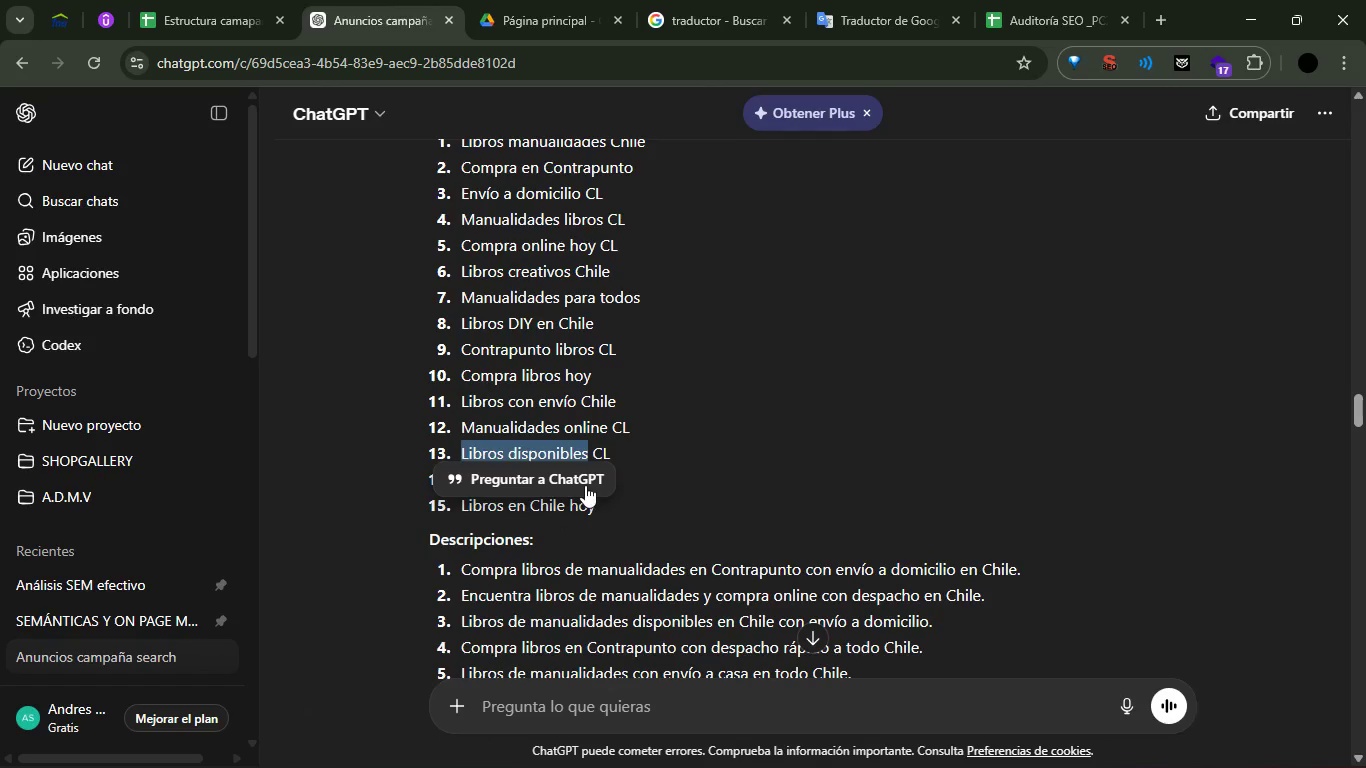 
left_click_drag(start_coordinate=[742, 461], to_coordinate=[750, 460])
 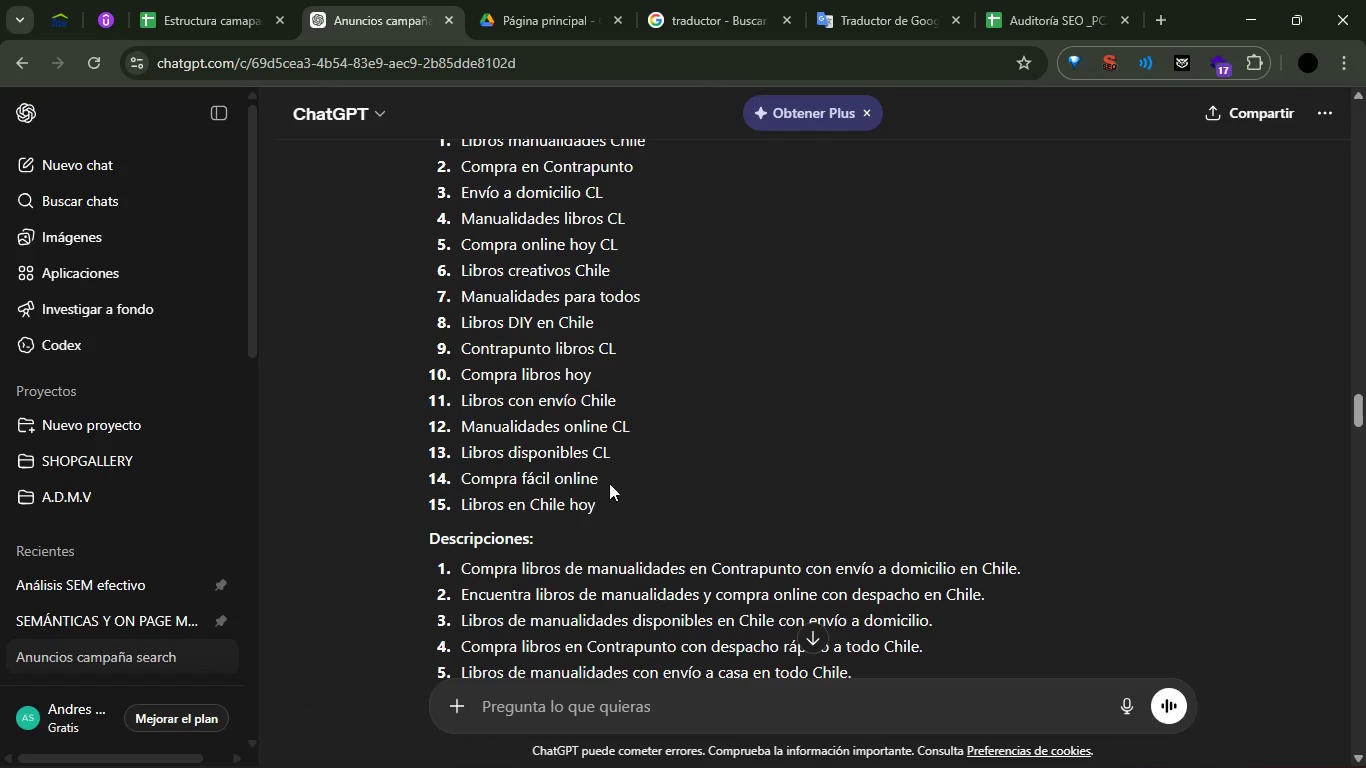 
left_click_drag(start_coordinate=[610, 482], to_coordinate=[436, 483])
 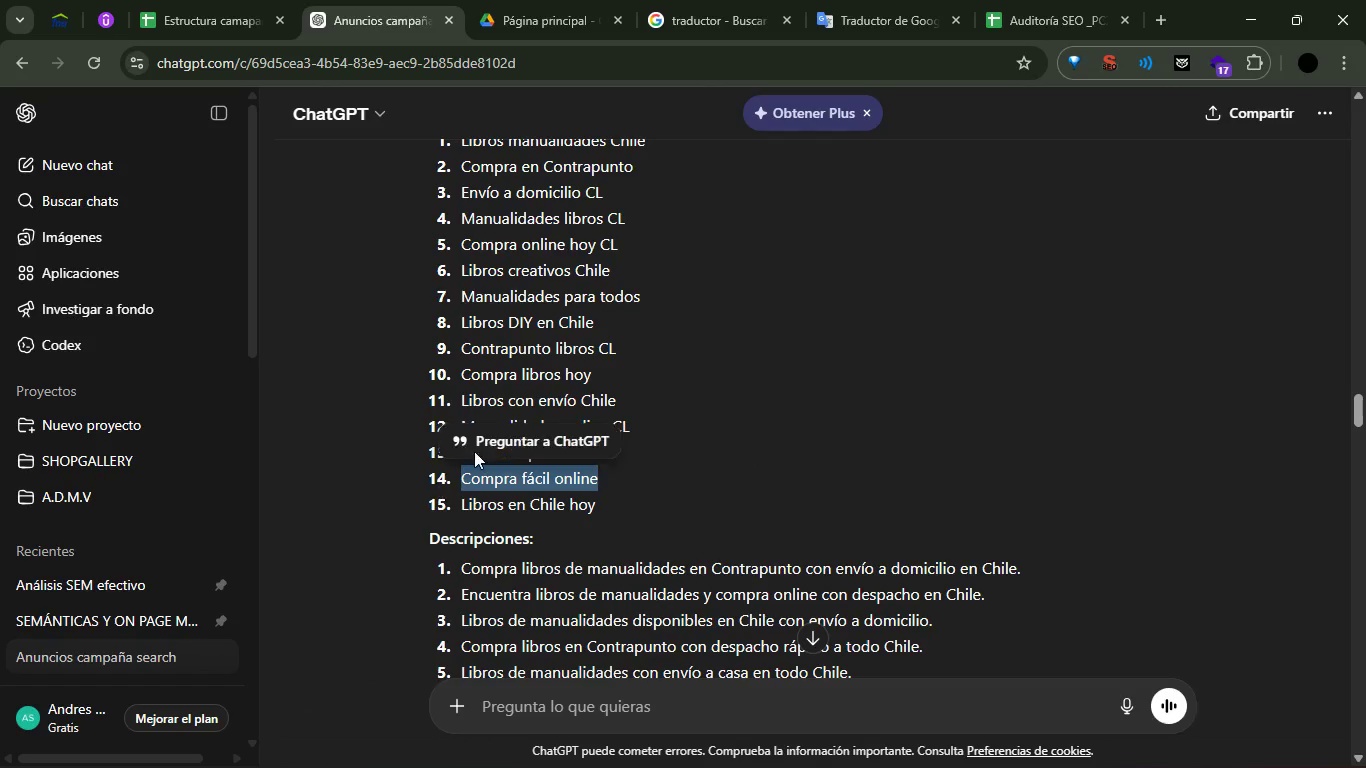 
key(Control+C)
 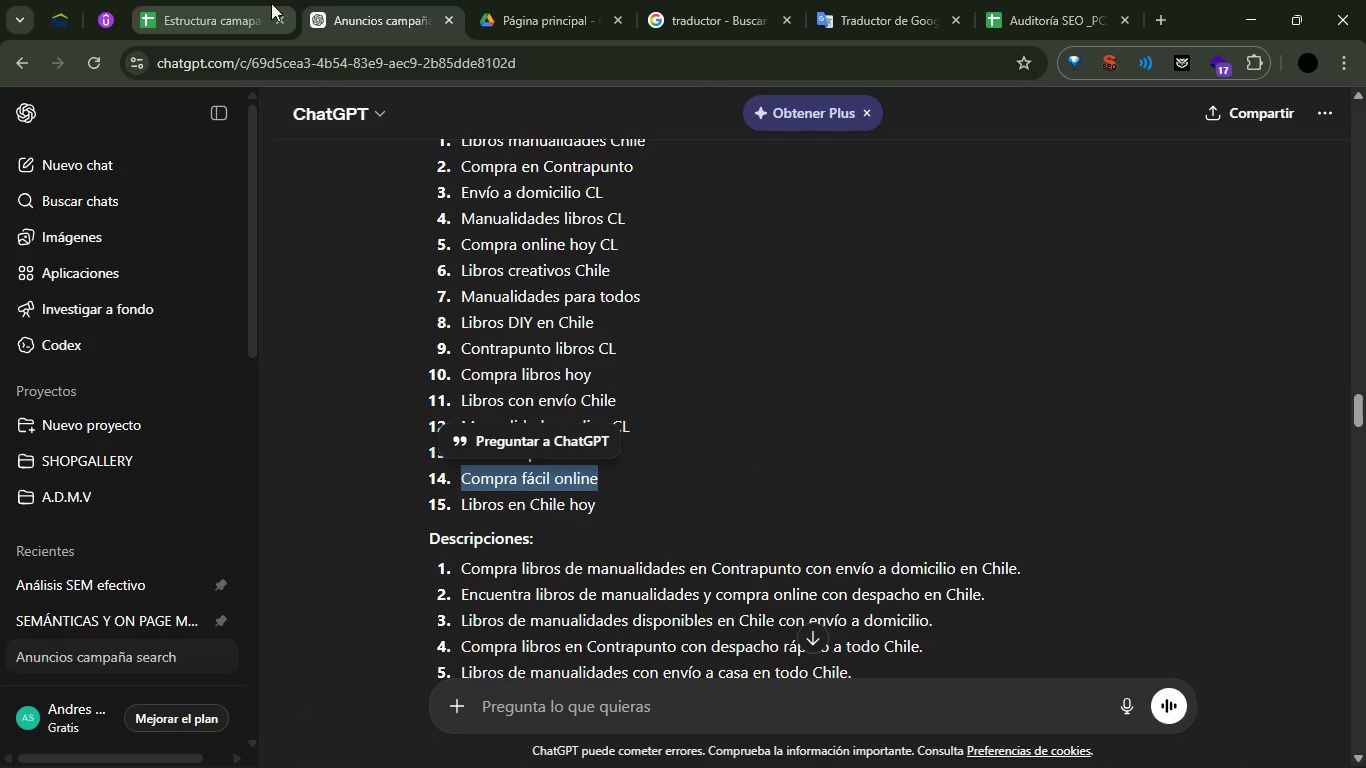 
left_click([268, 3])
 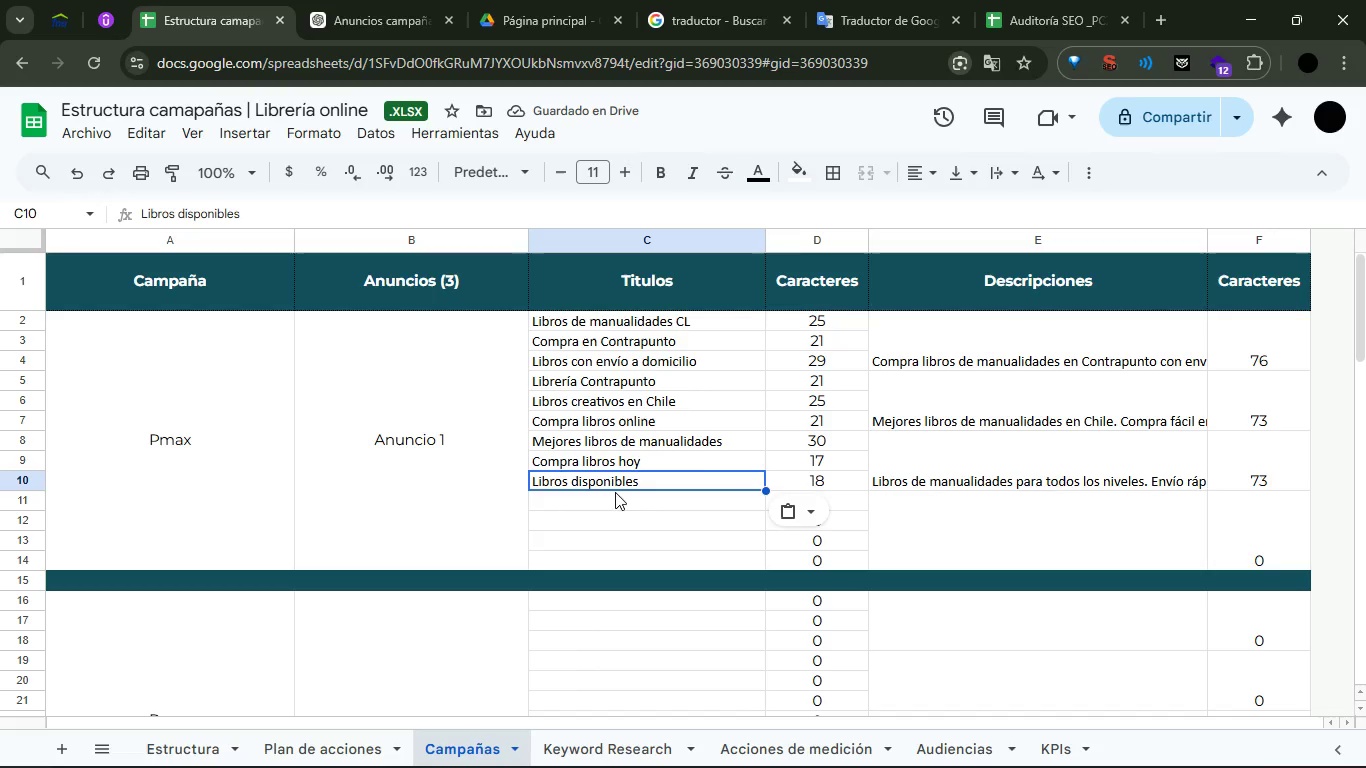 
left_click([611, 508])
 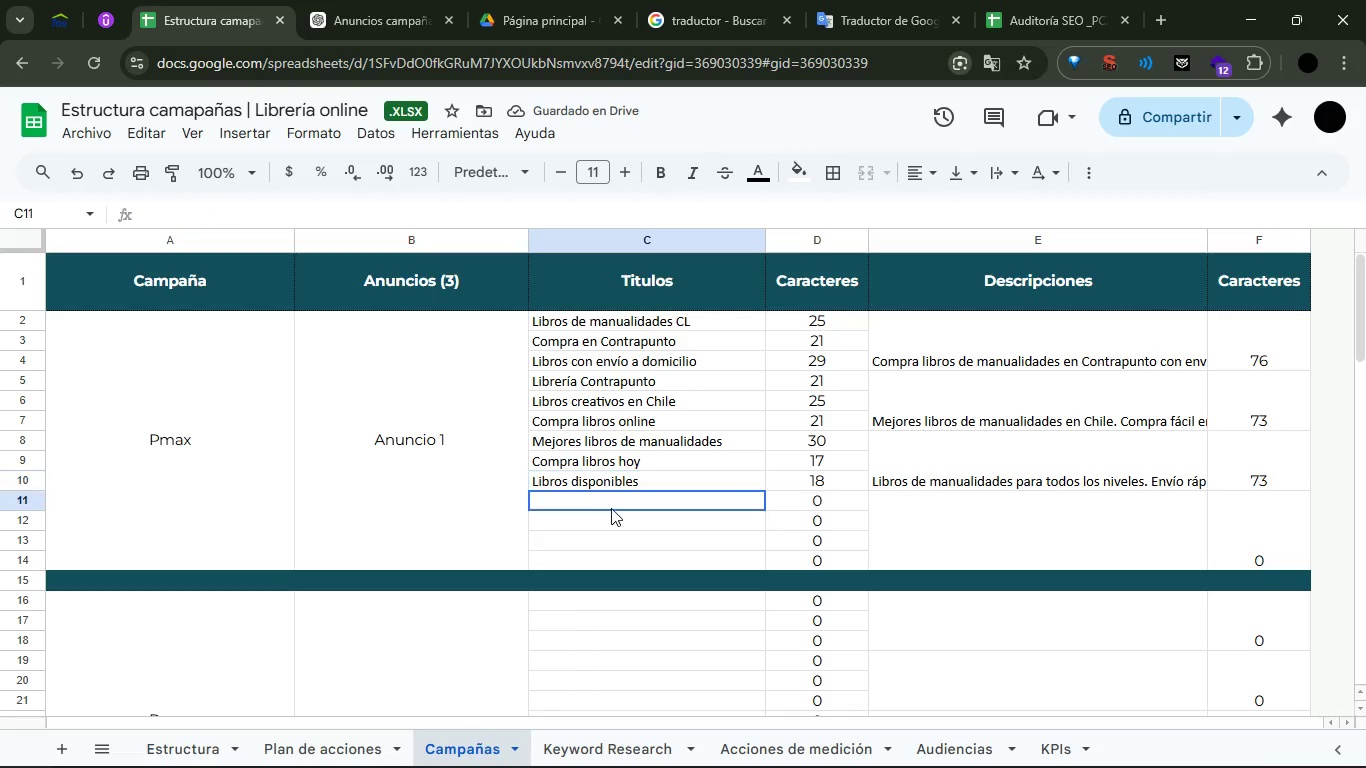 
key(Control+ControlLeft)
 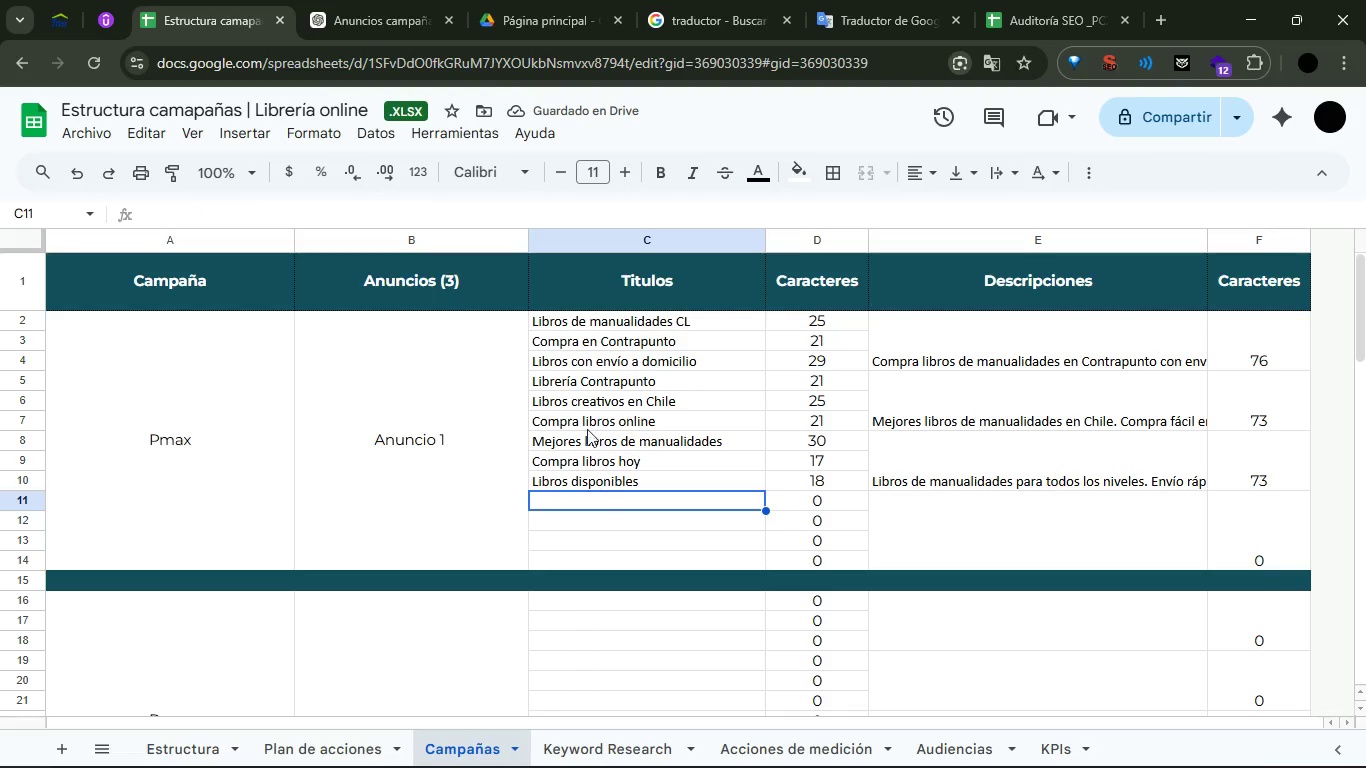 
key(Control+V)
 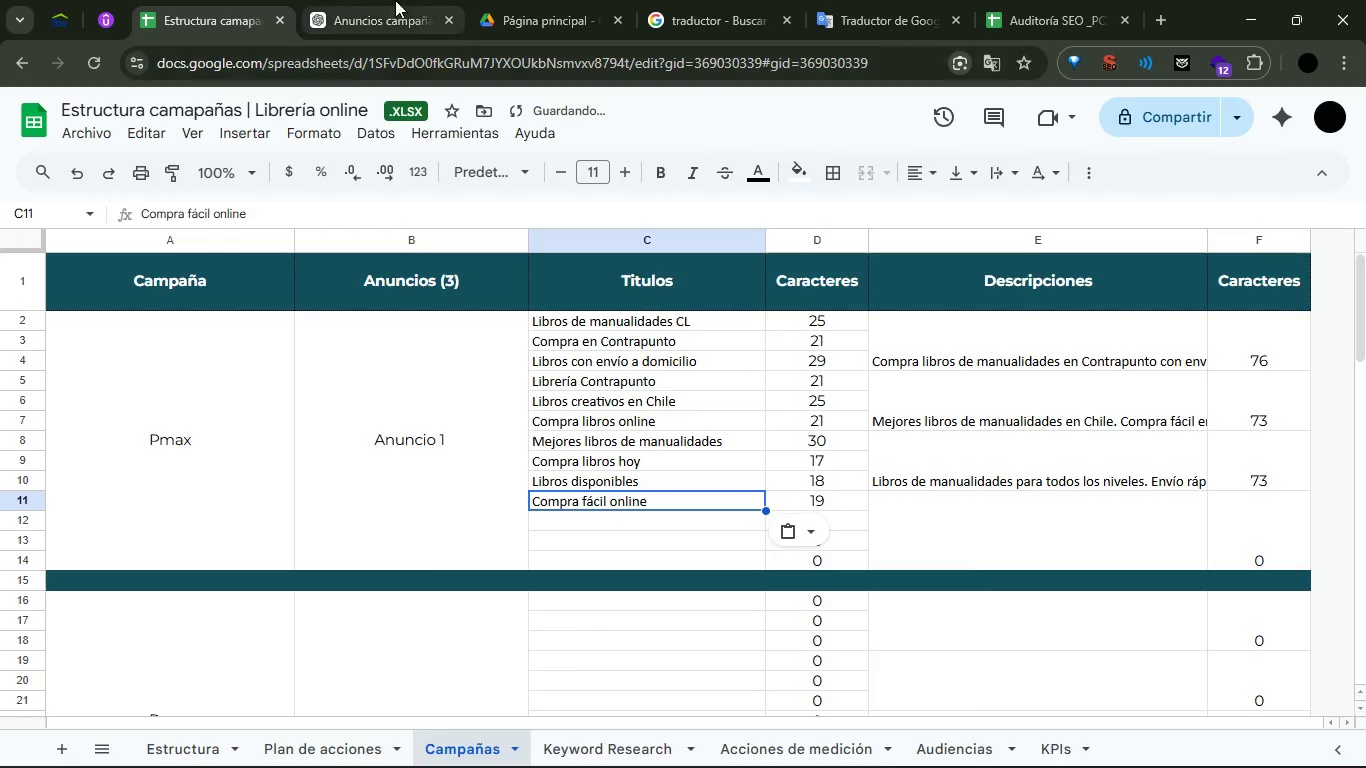 
left_click([367, 0])
 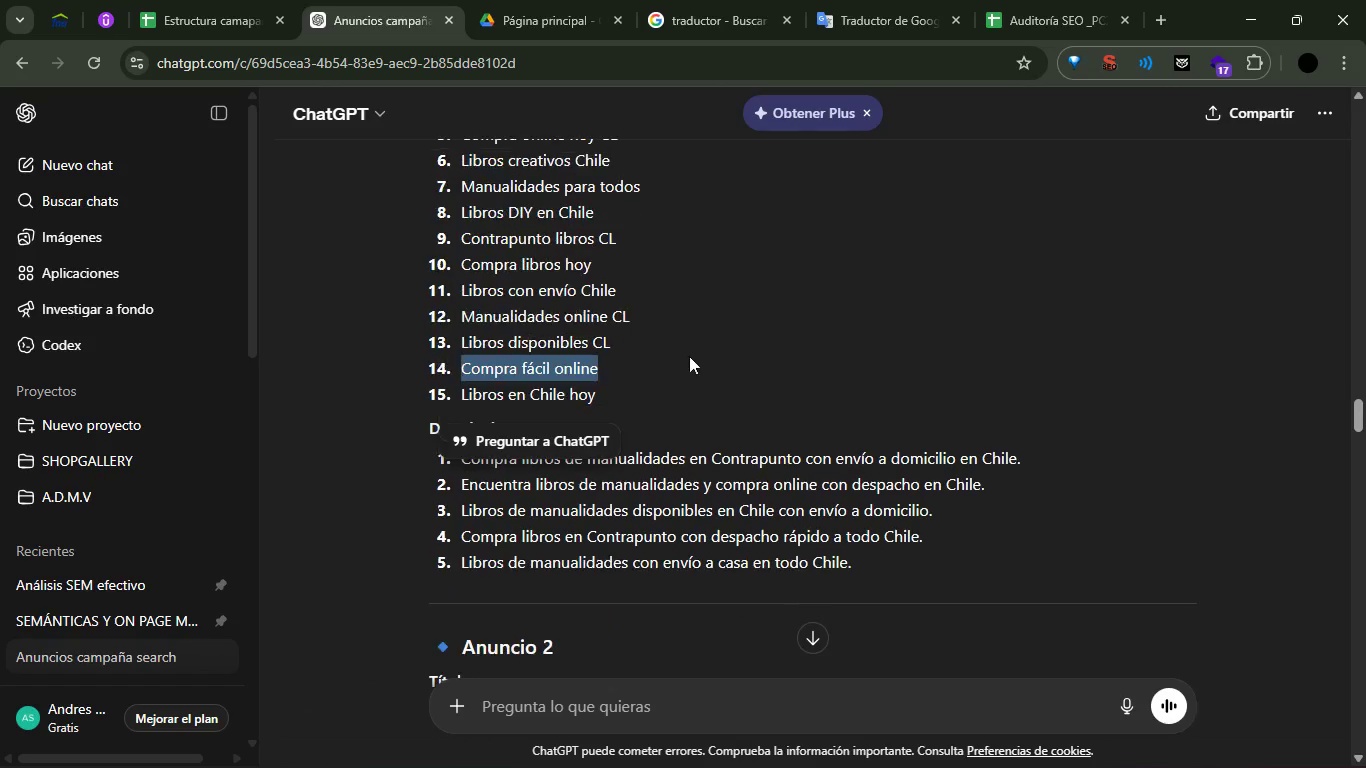 
left_click([708, 343])
 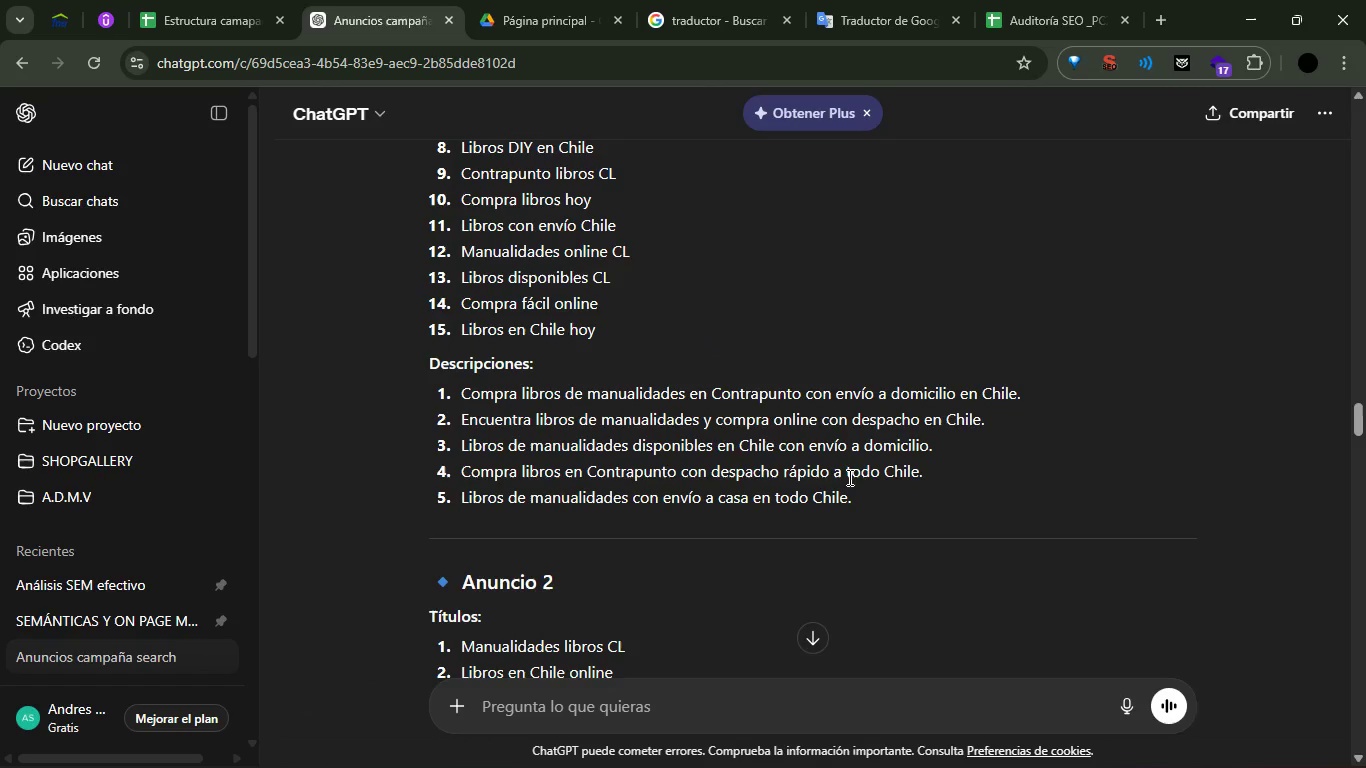 
double_click([848, 476])
 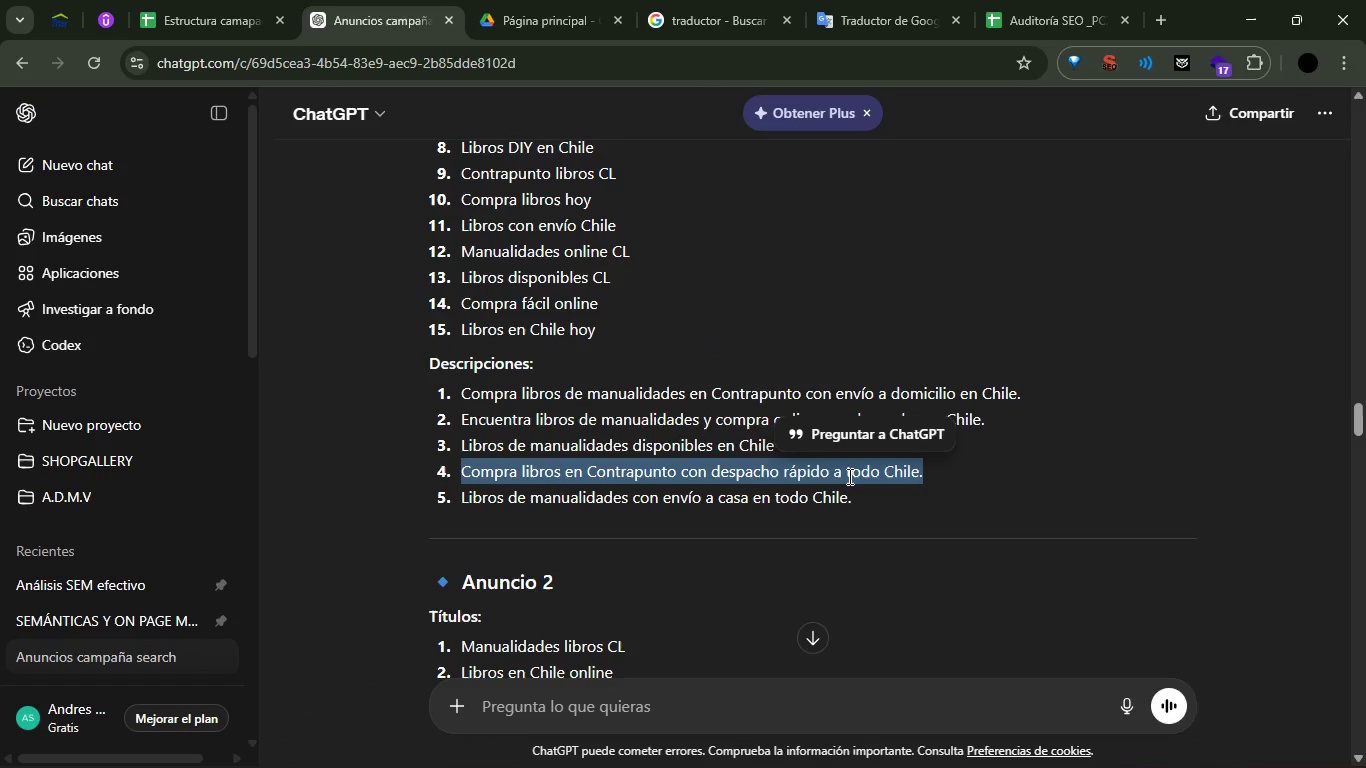 
triple_click([848, 476])
 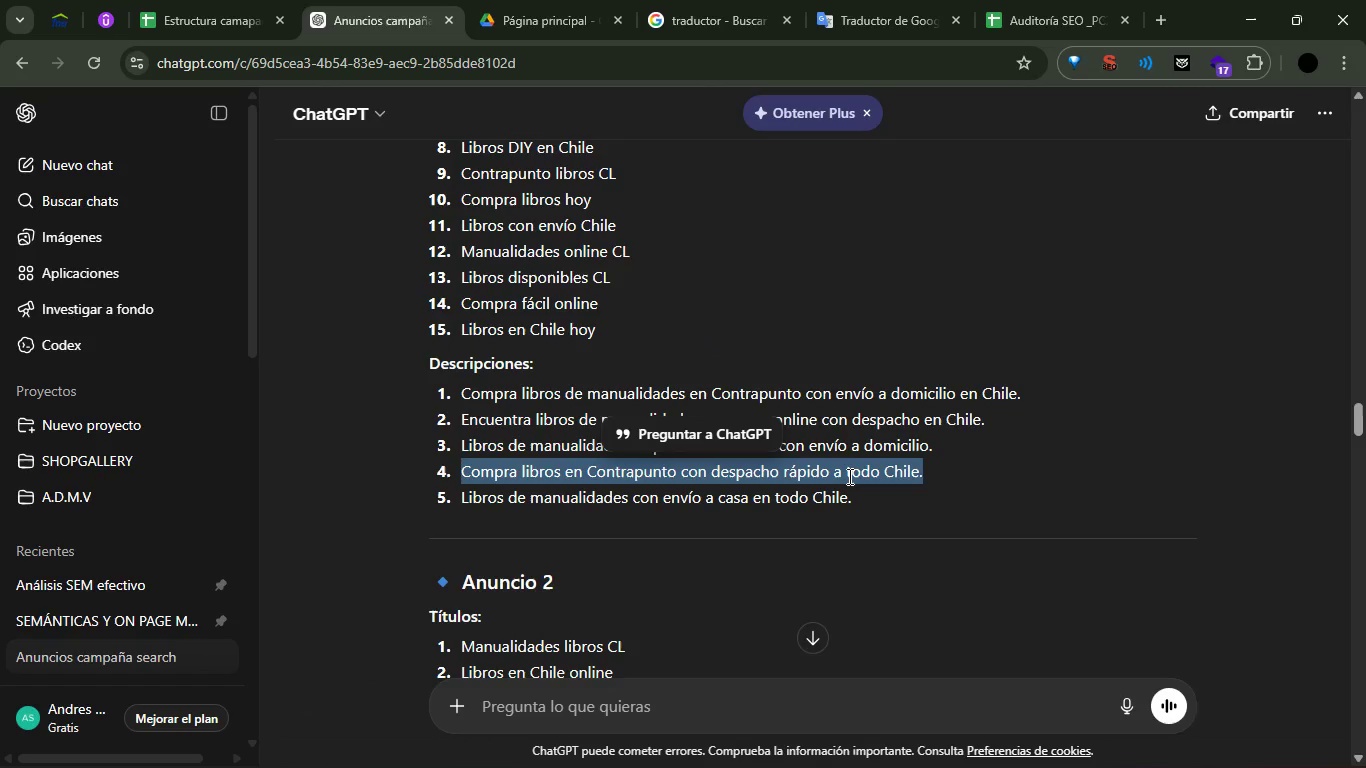 
triple_click([848, 476])
 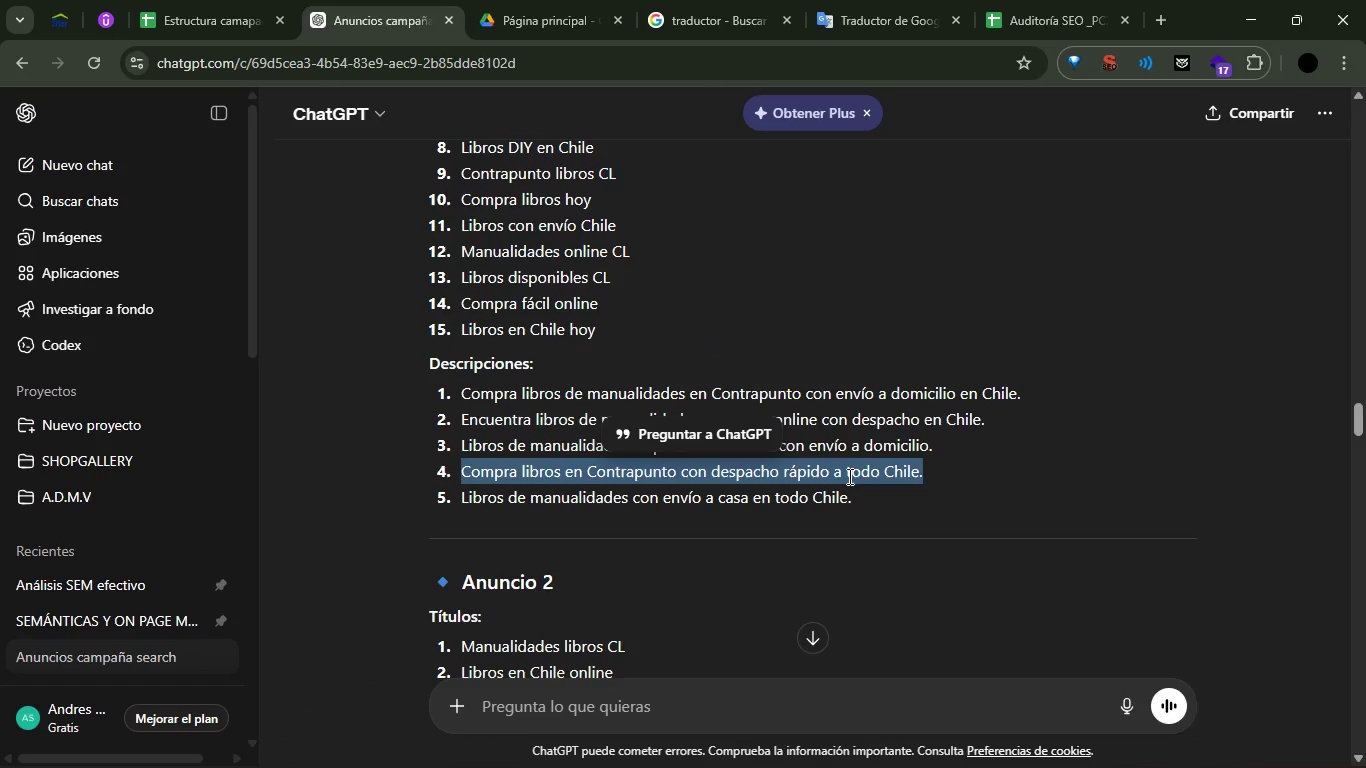 
key(Control+C)
 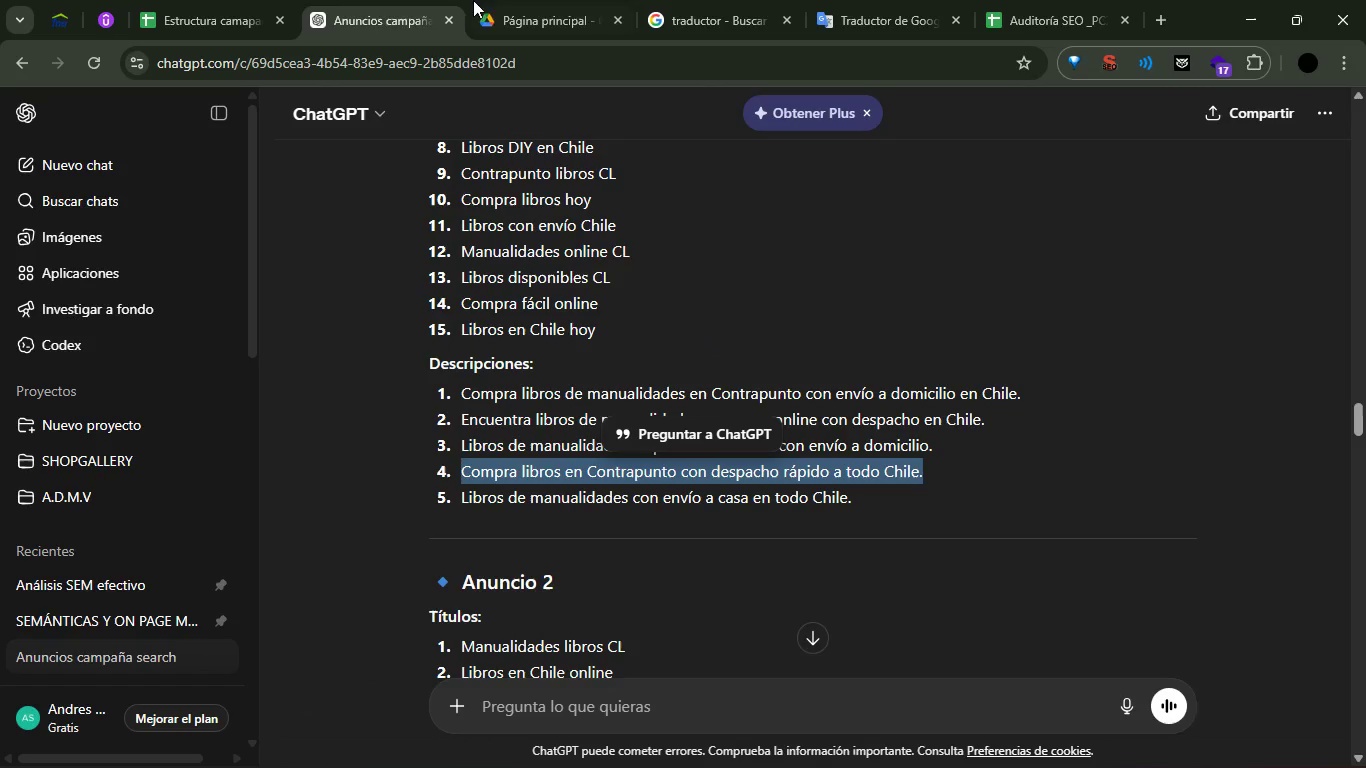 
left_click([573, 0])
 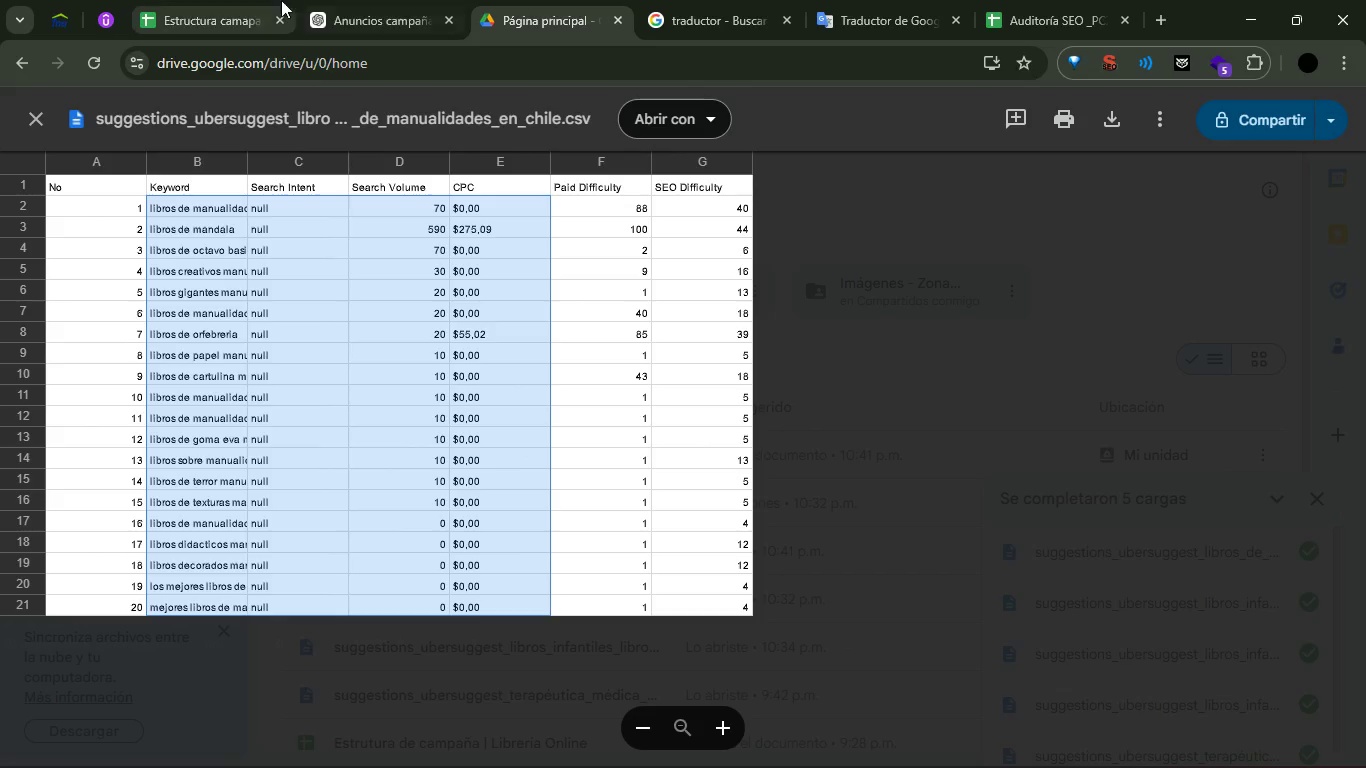 
left_click([207, 0])
 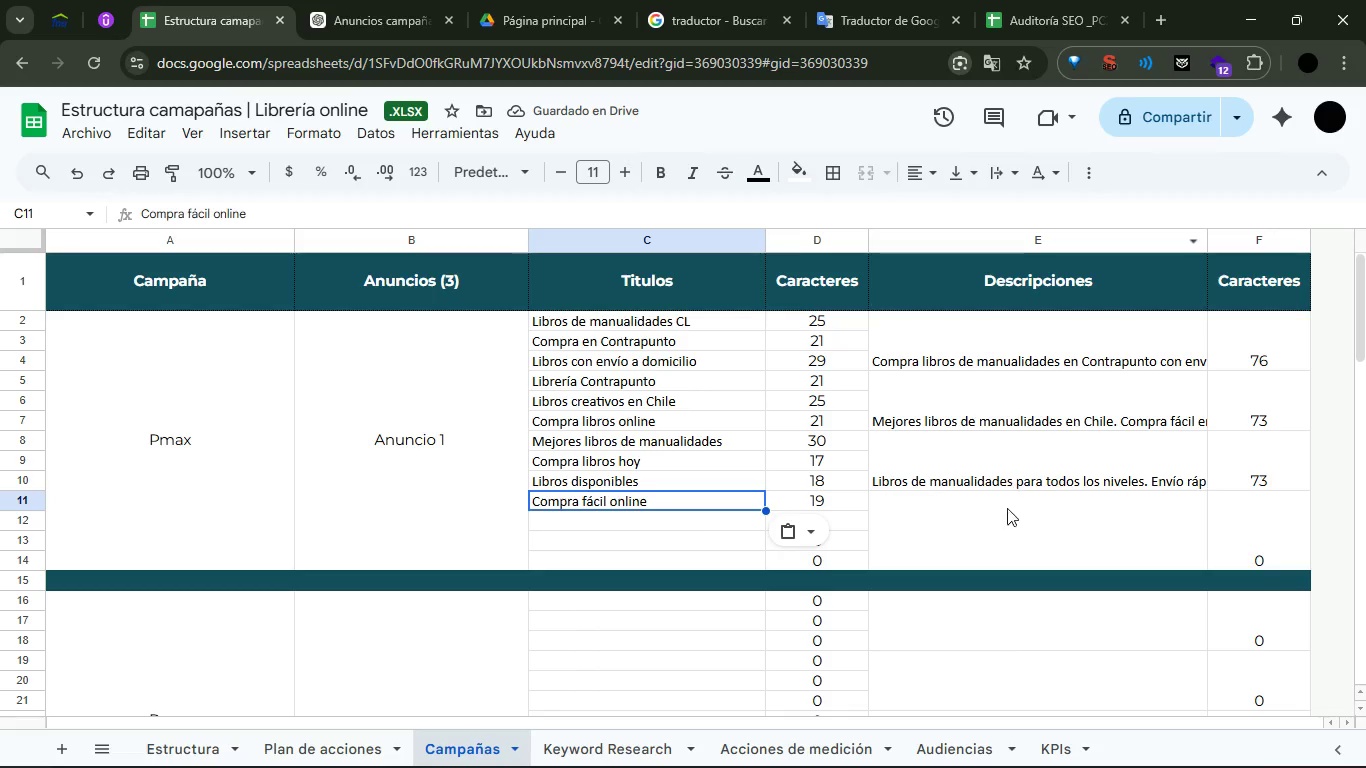 
left_click([997, 509])
 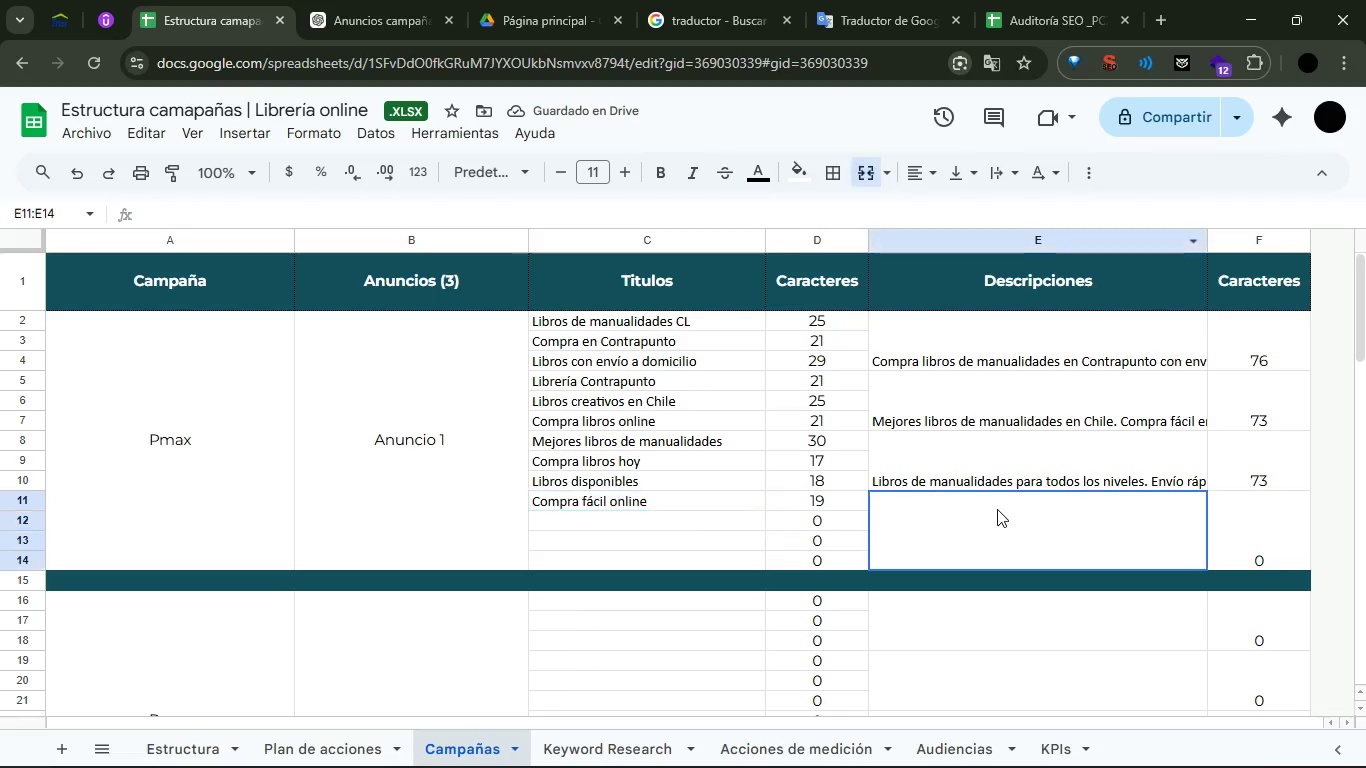 
key(Control+ControlLeft)
 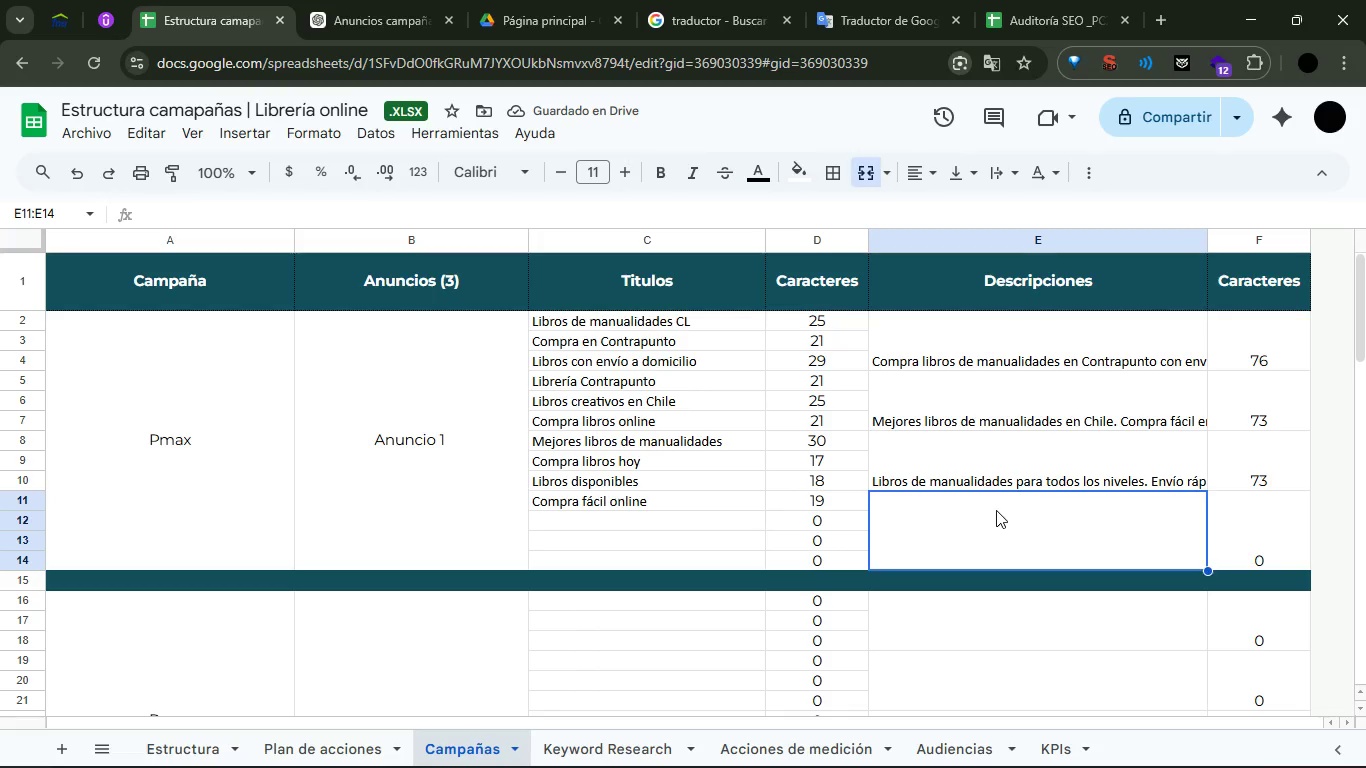 
key(Control+V)
 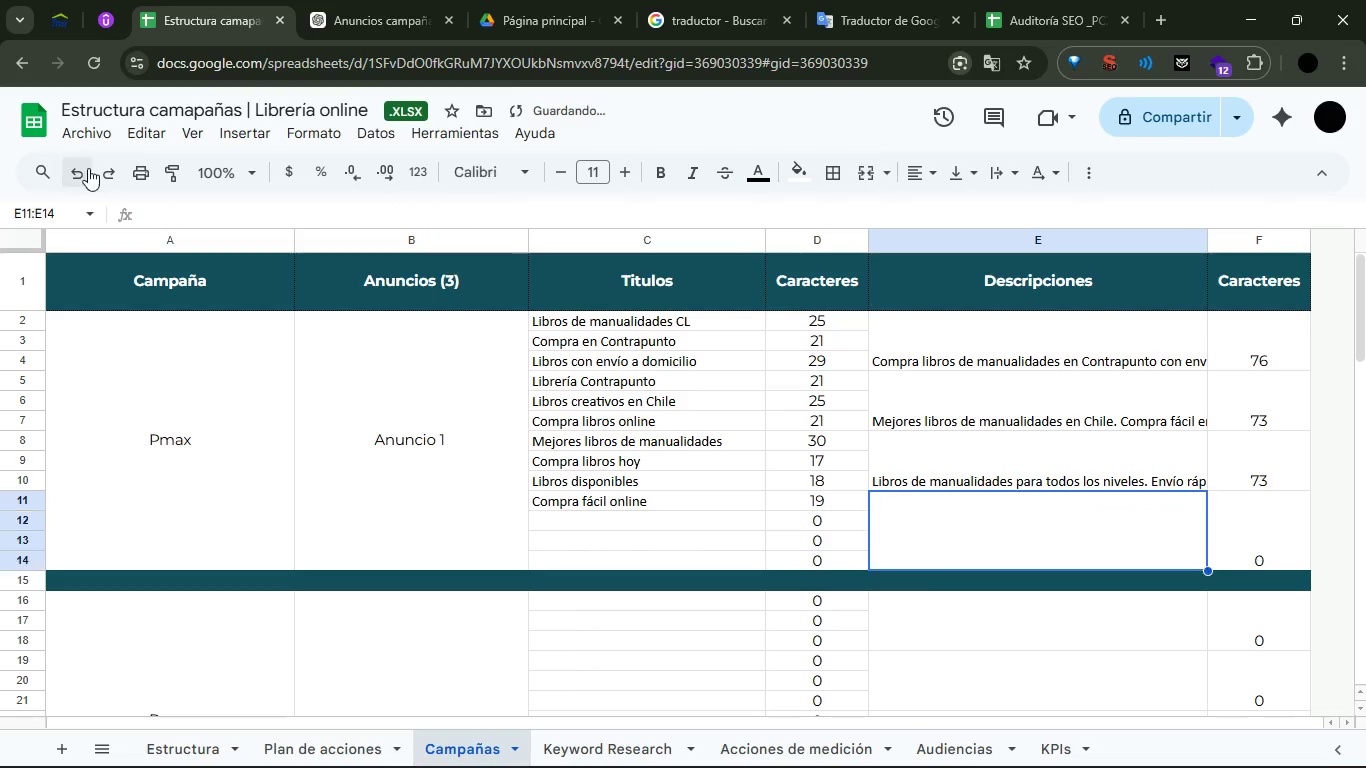 
double_click([937, 512])
 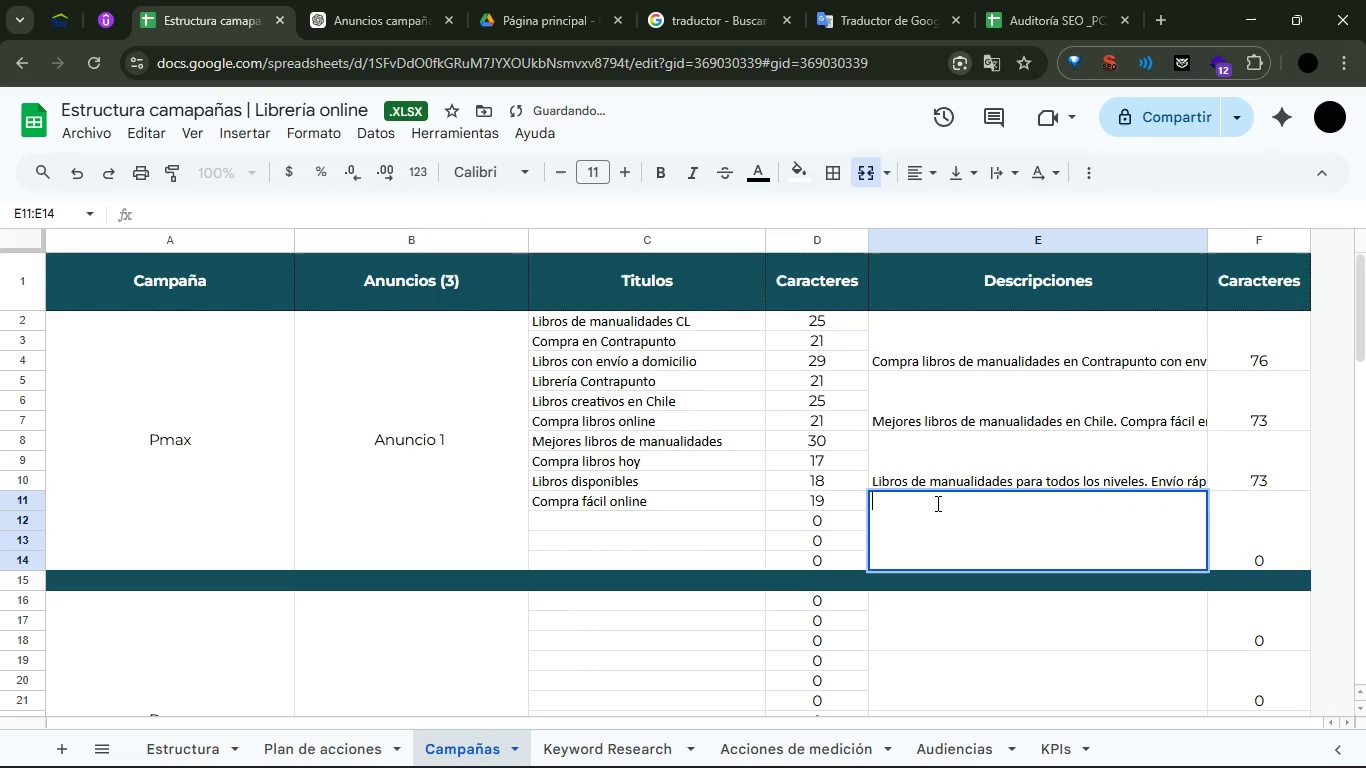 
key(Control+ControlLeft)
 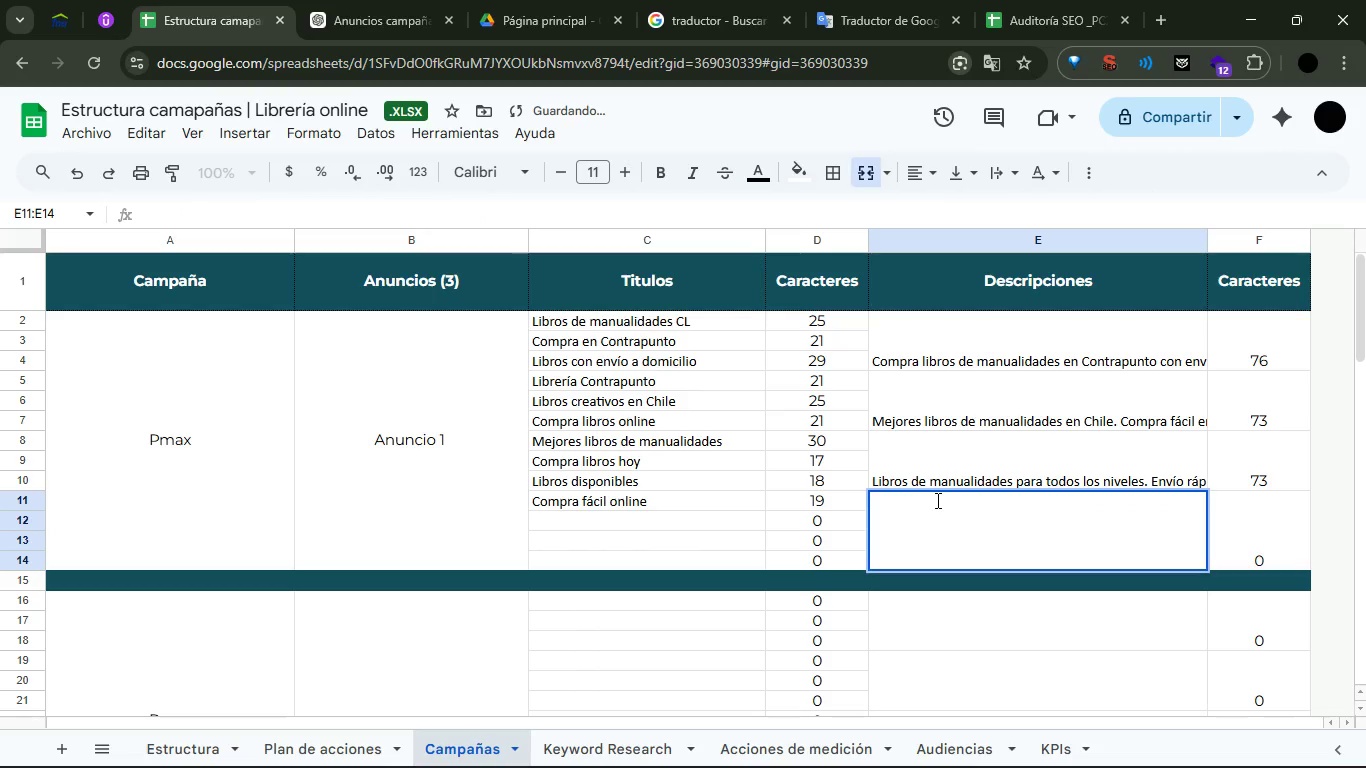 
key(Control+V)
 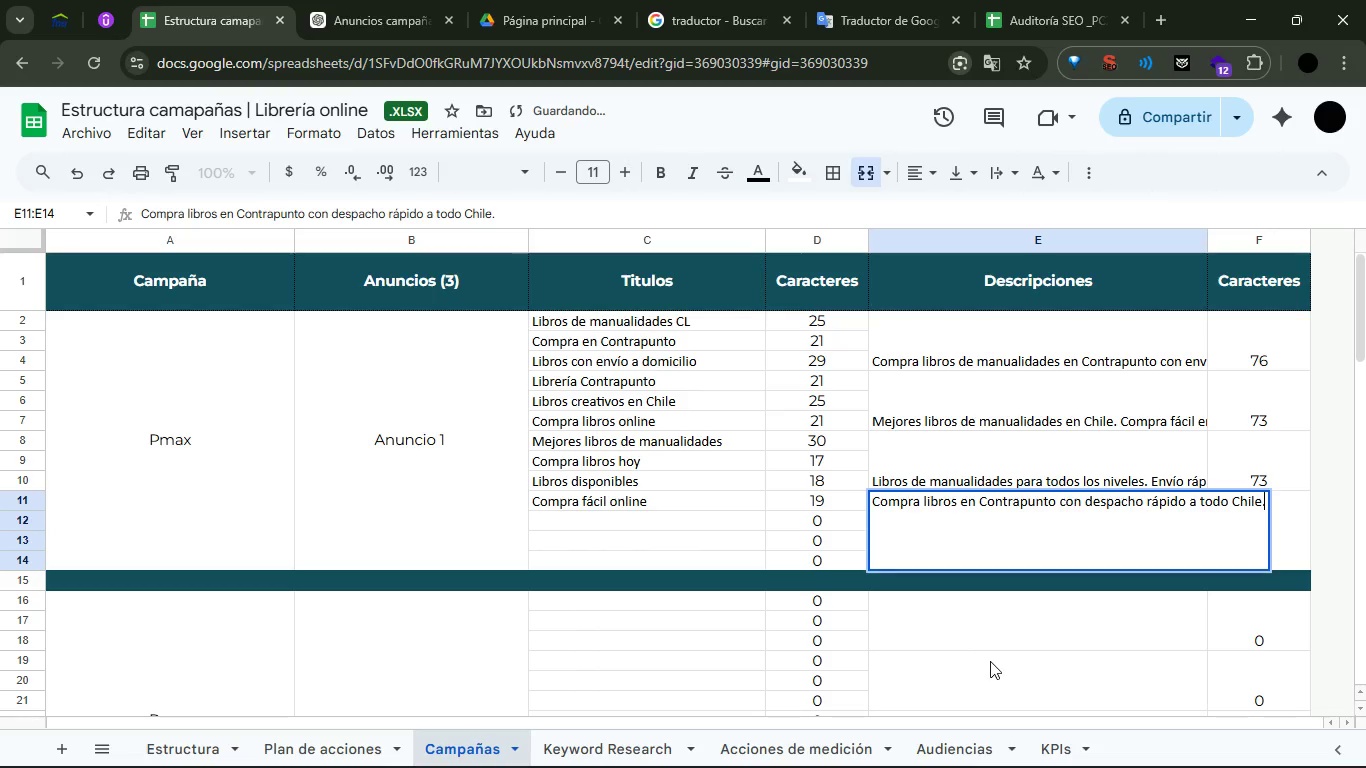 
left_click([990, 661])
 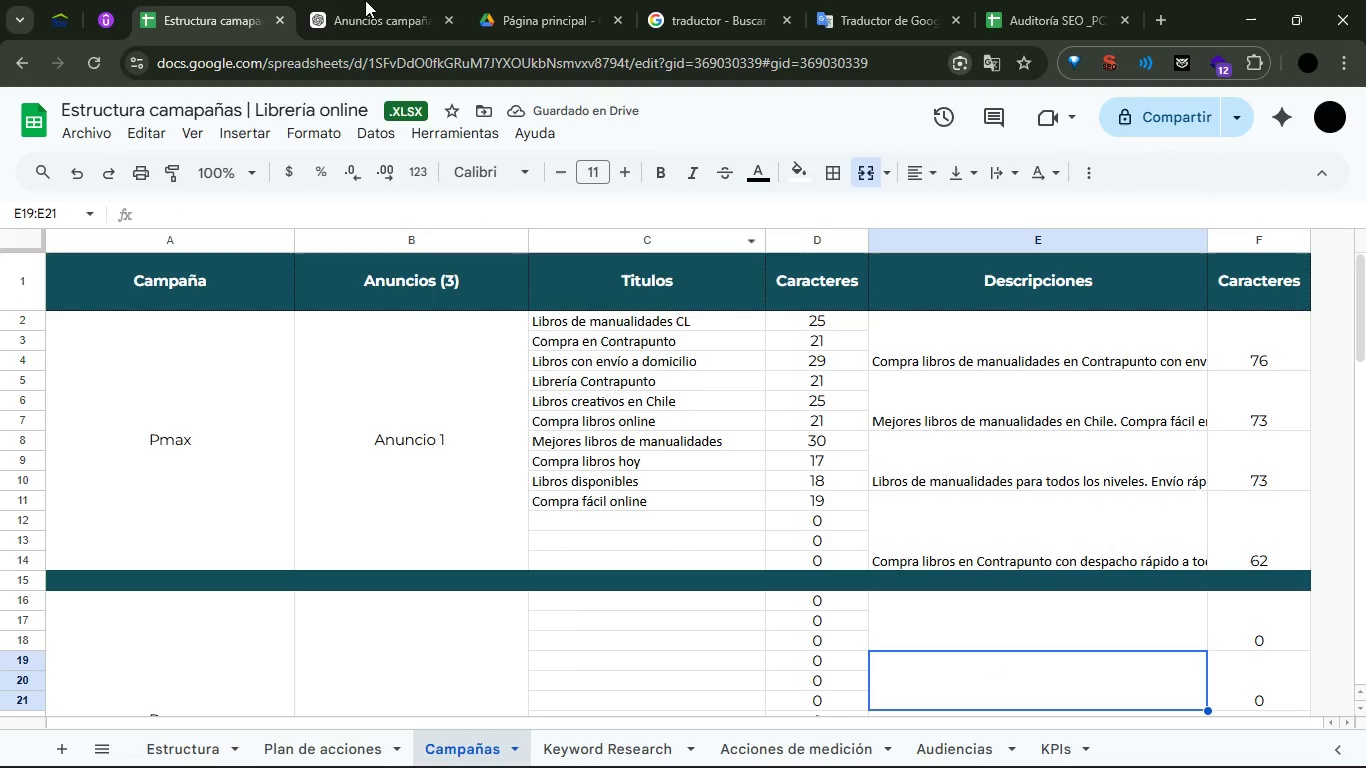 
wait(6.12)
 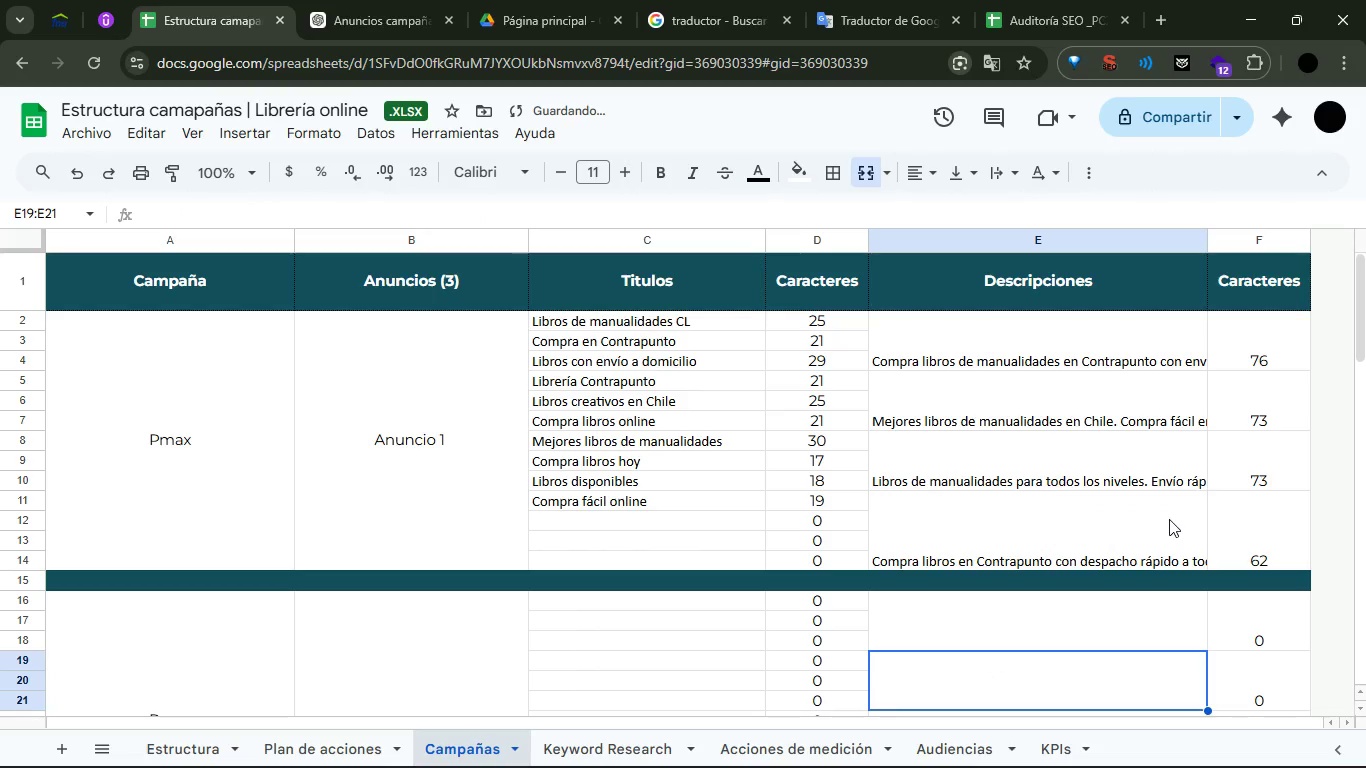 
left_click([573, 522])
 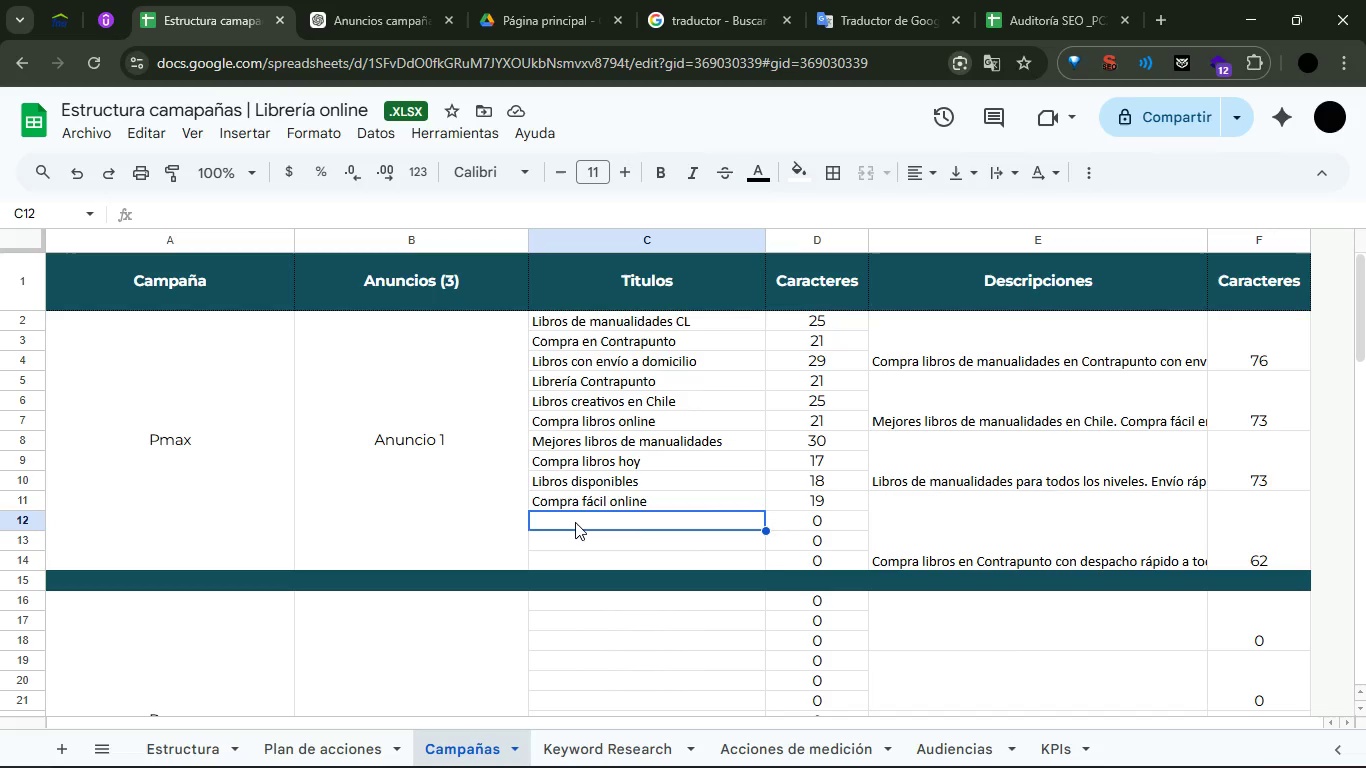 
double_click([575, 522])
 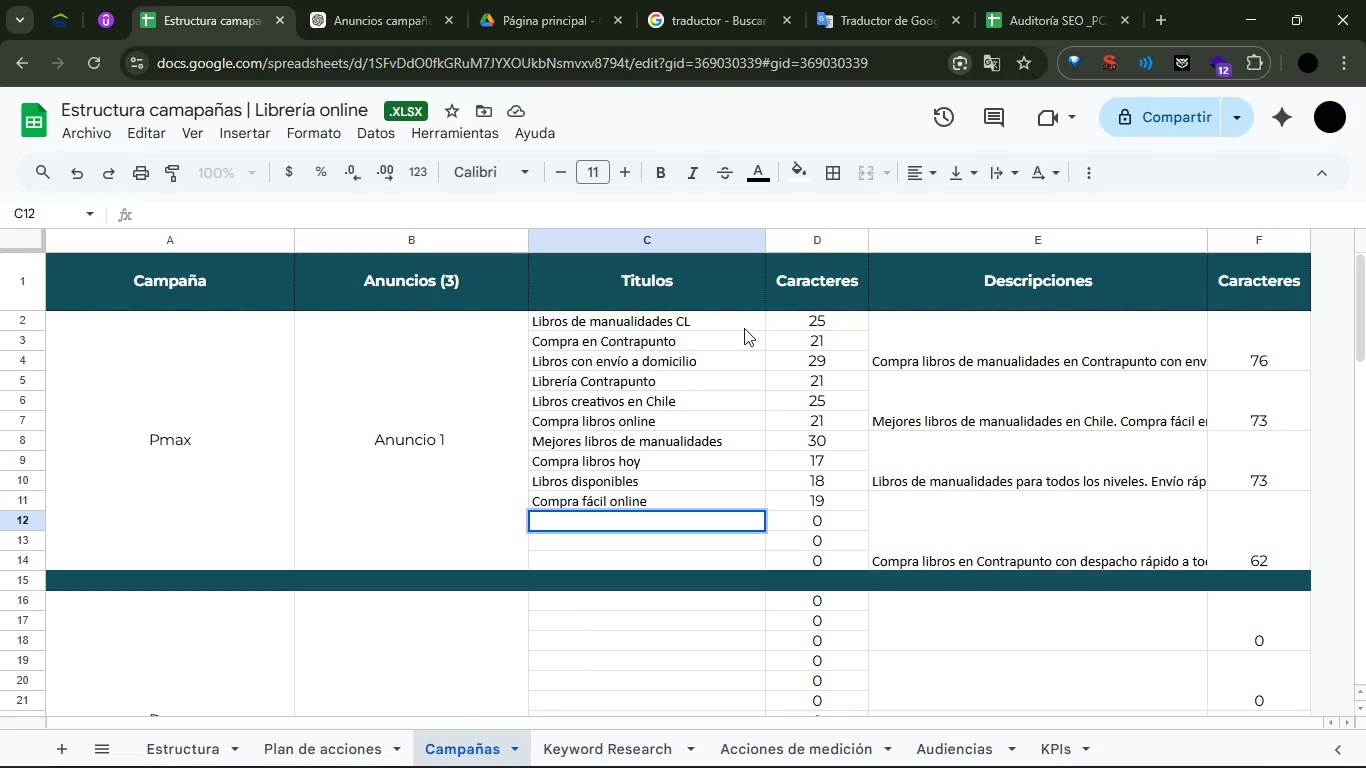 
double_click([744, 328])
 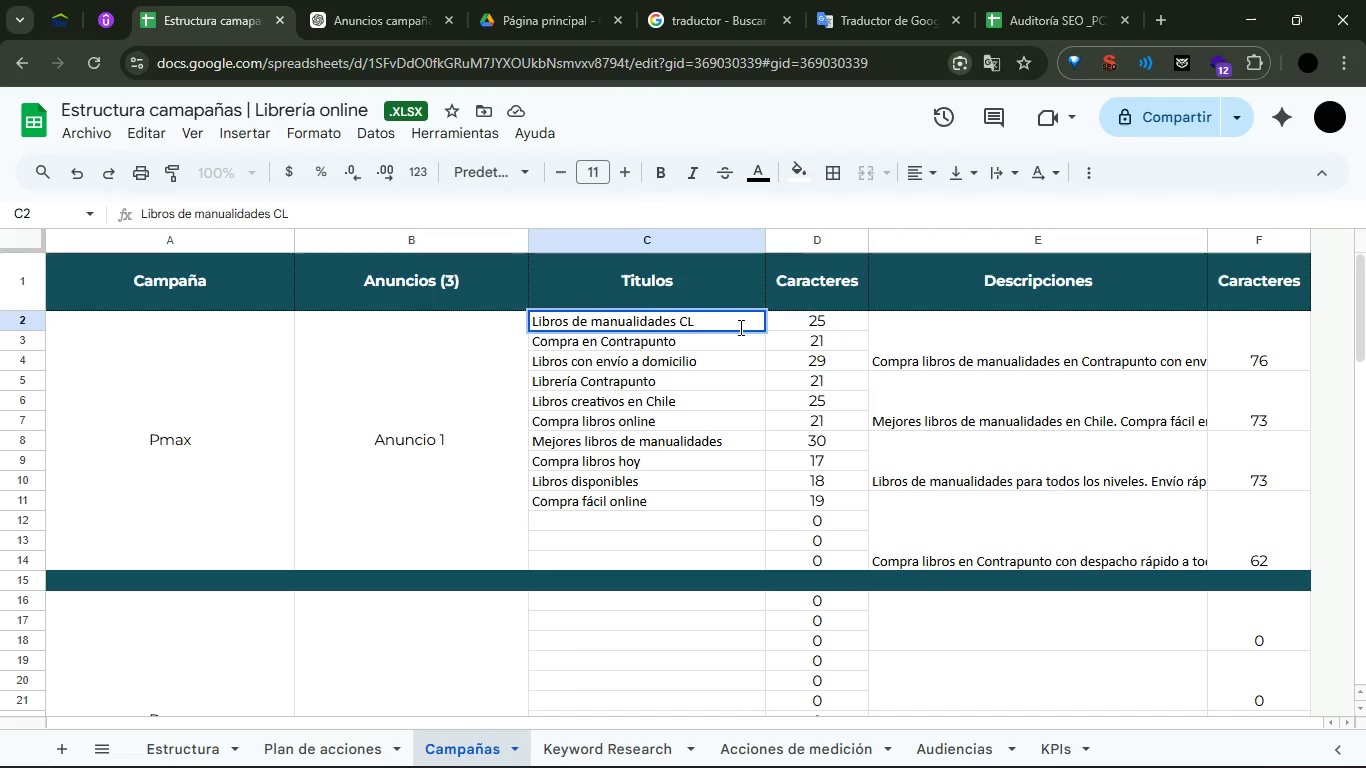 
key(Backspace)
 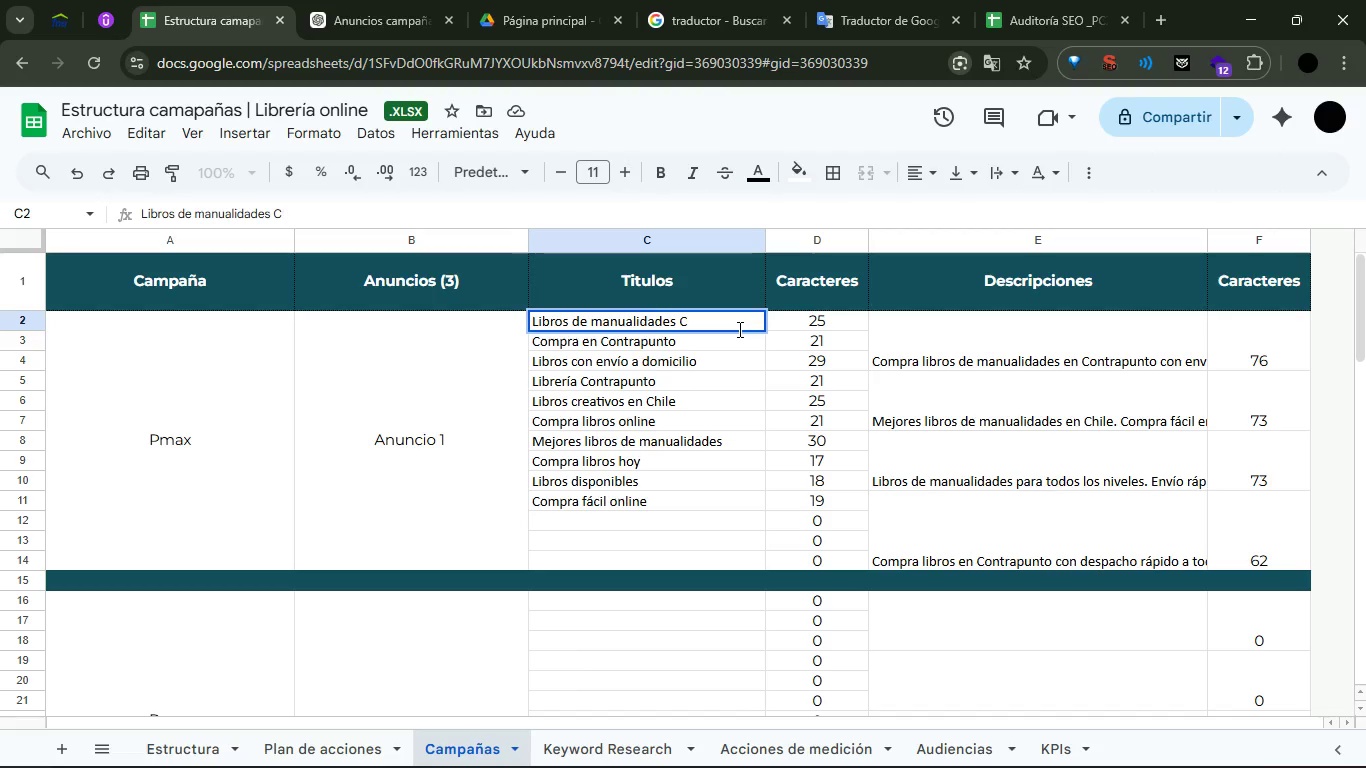 
key(Backspace)
 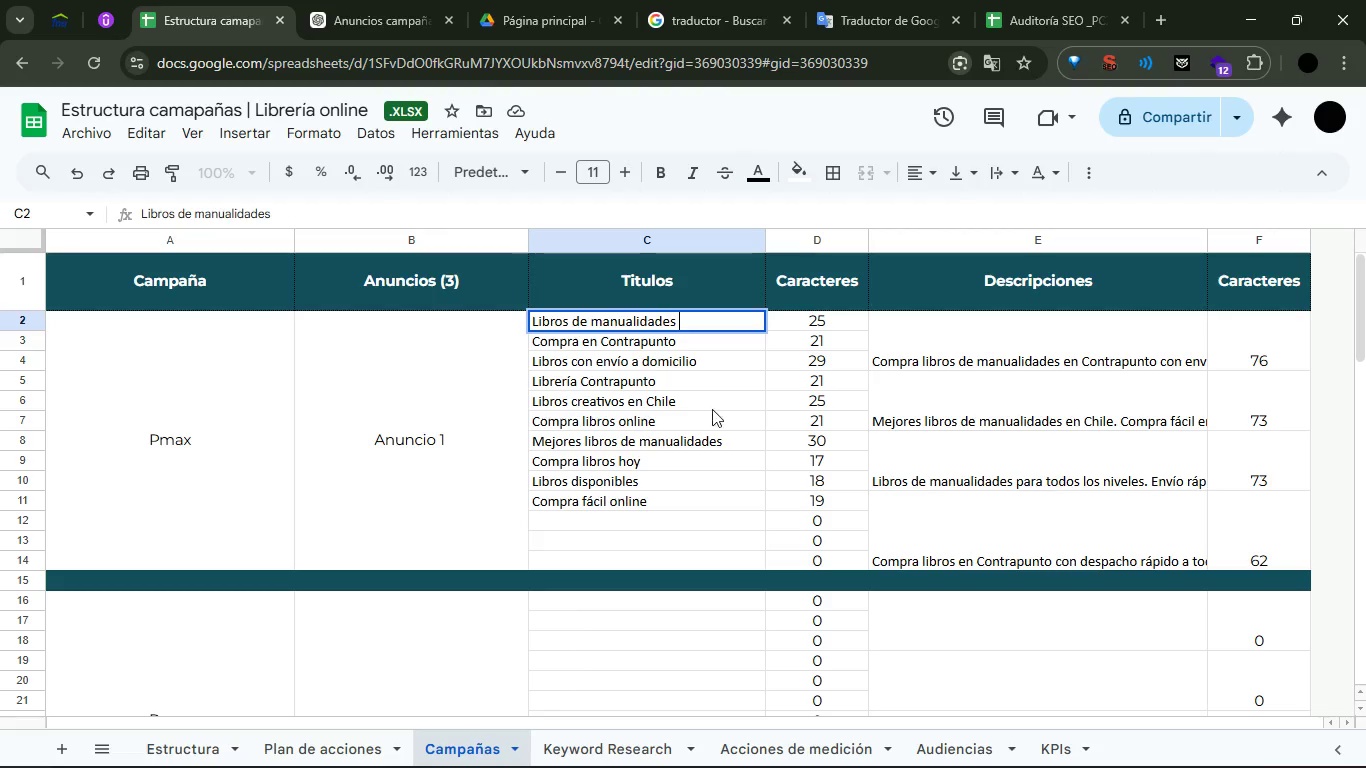 
left_click([711, 412])
 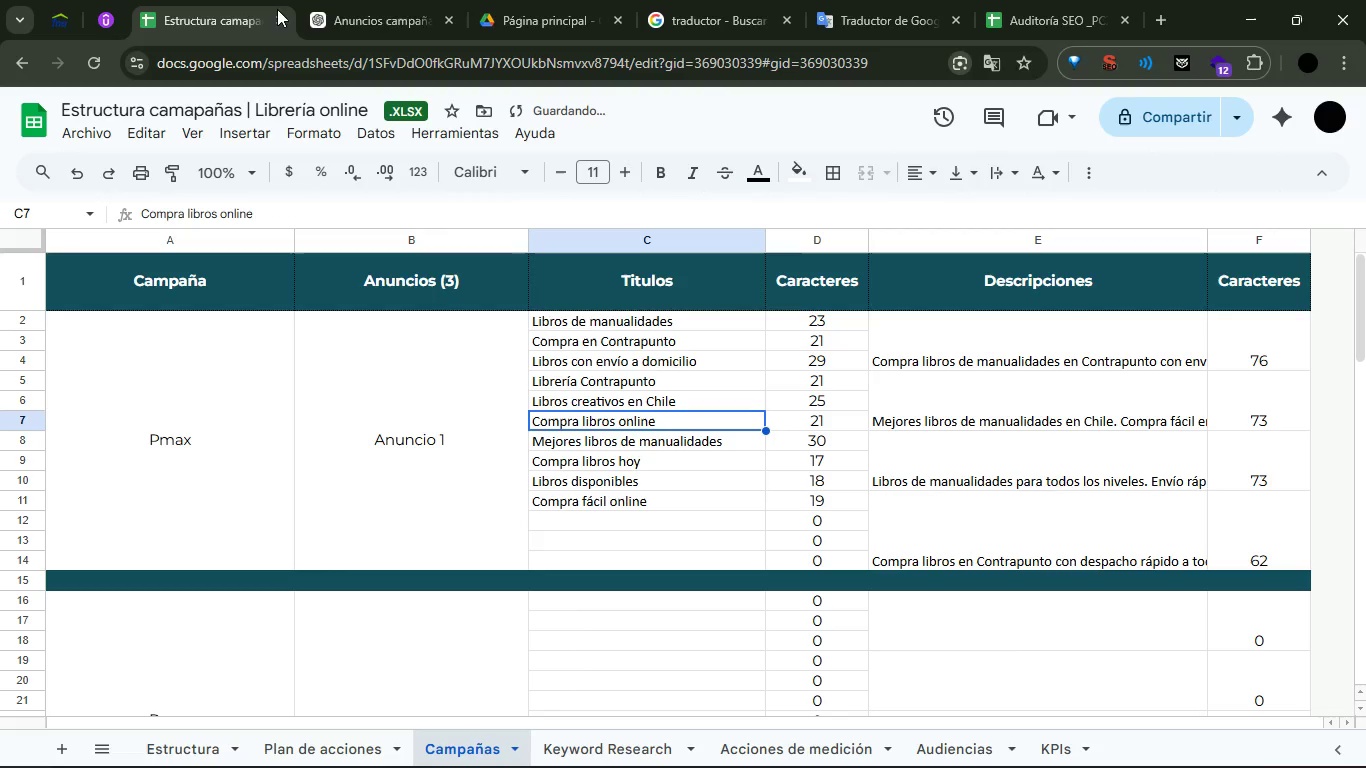 
double_click([396, 0])
 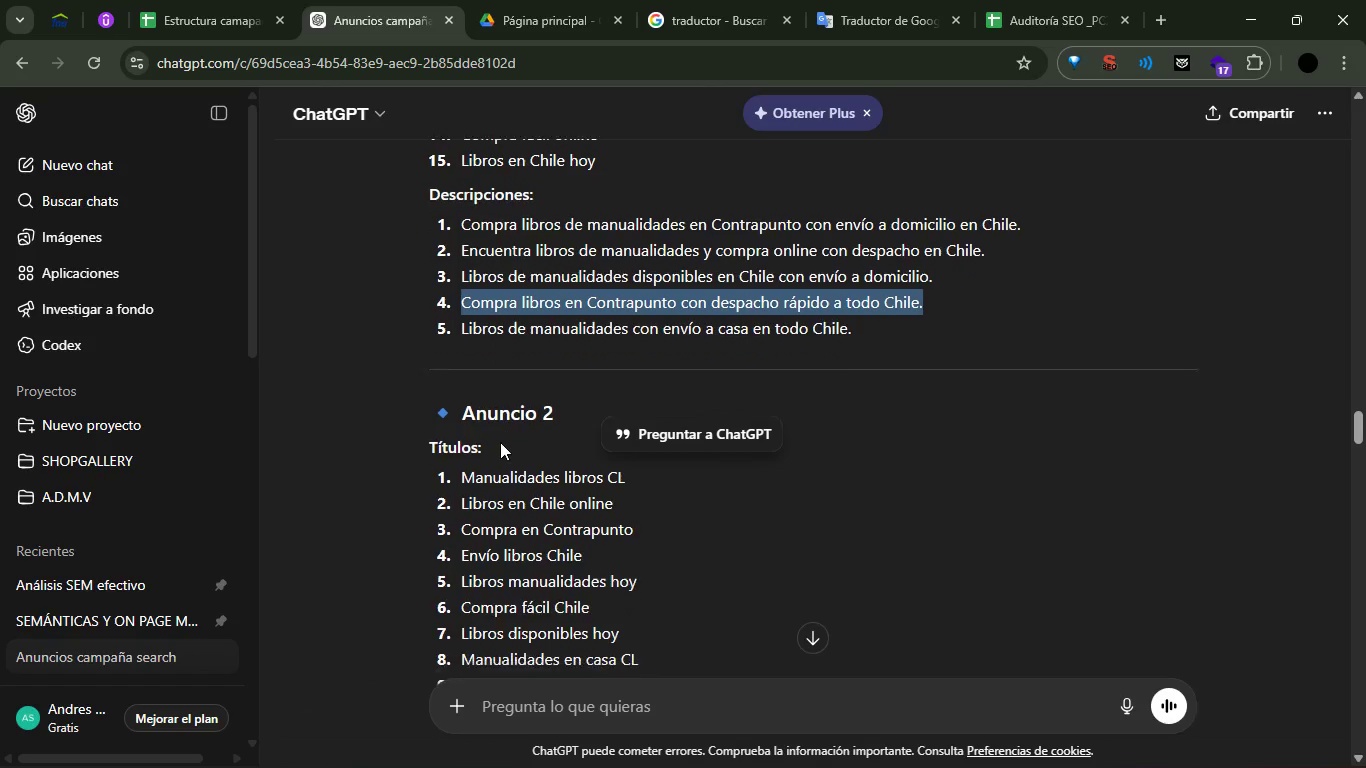 
left_click([330, 381])
 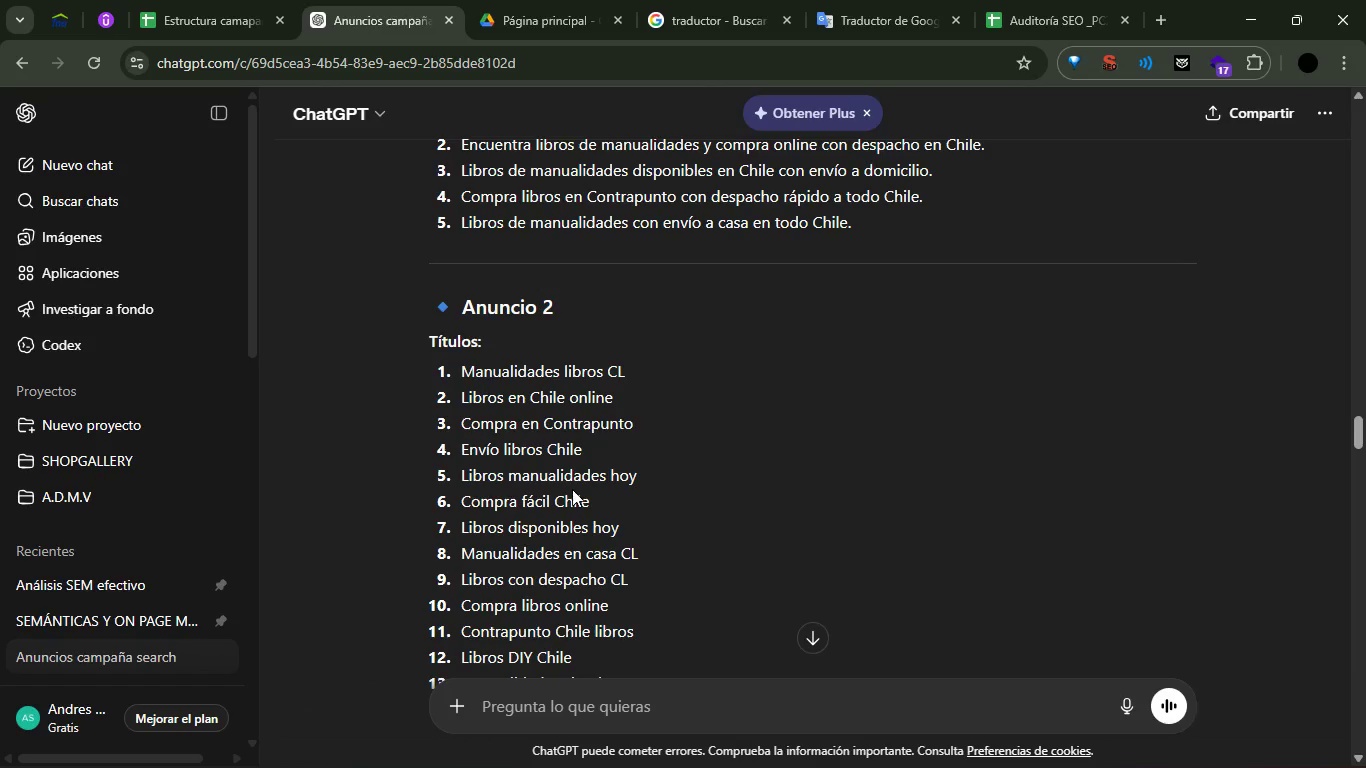 
wait(6.0)
 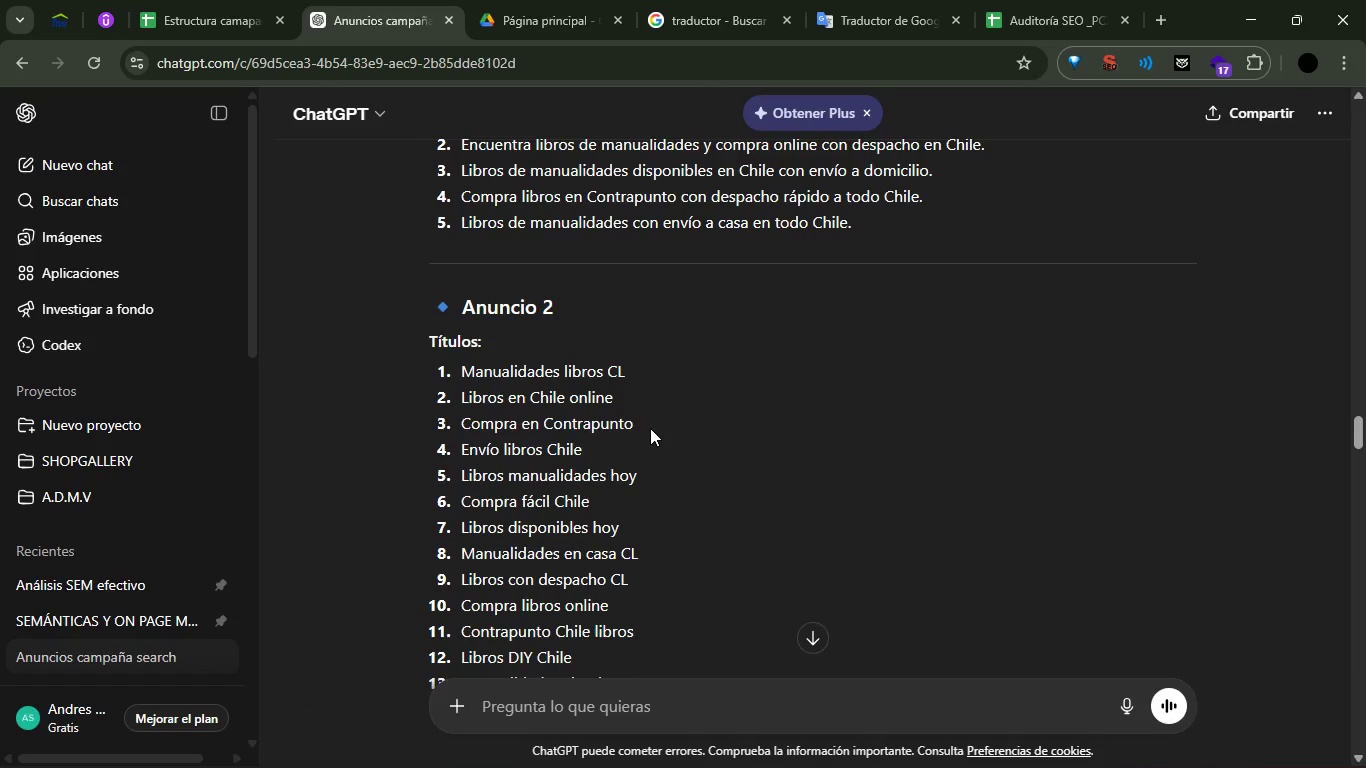 
left_click_drag(start_coordinate=[626, 527], to_coordinate=[600, 528])
 